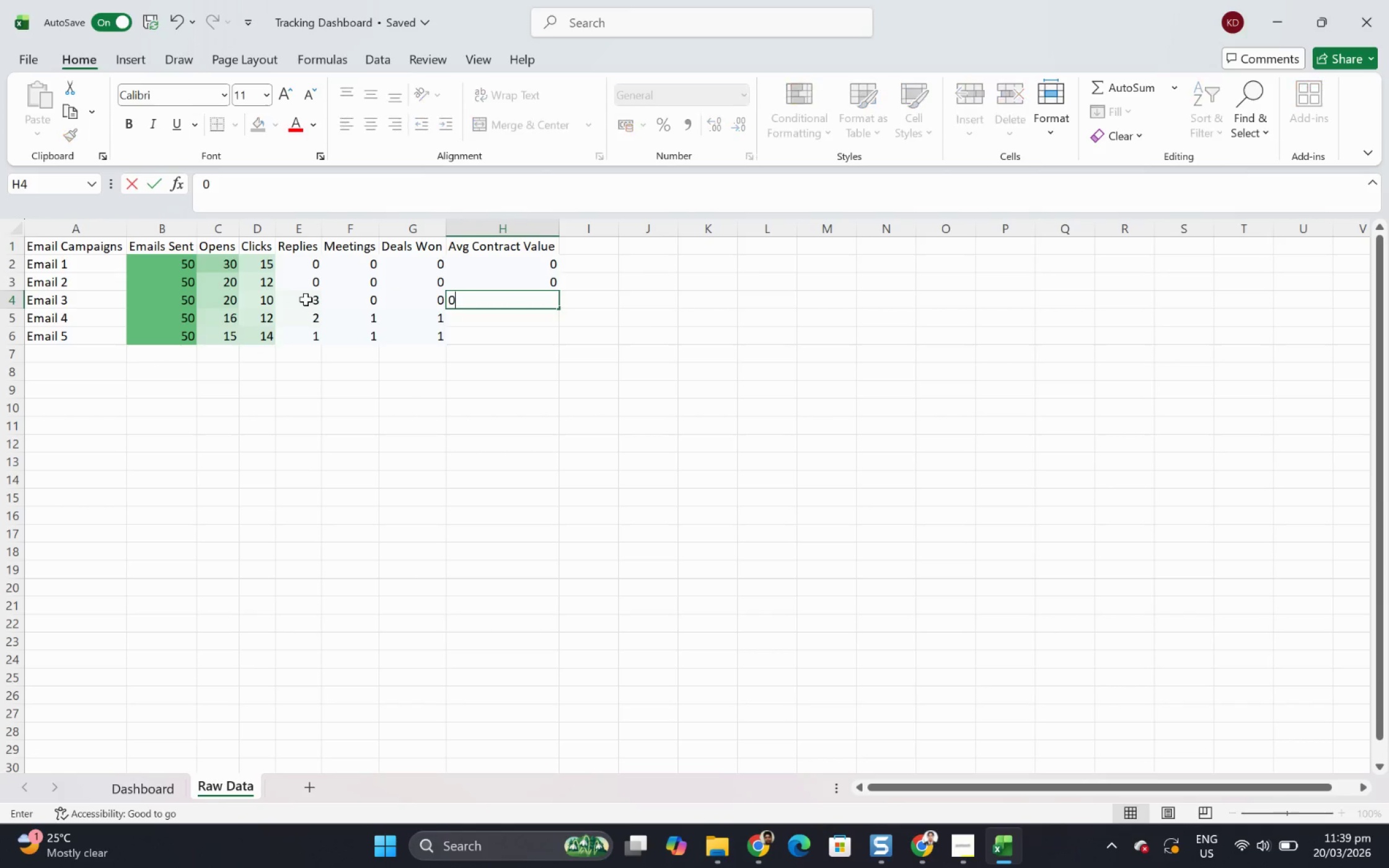 
key(ArrowDown)
 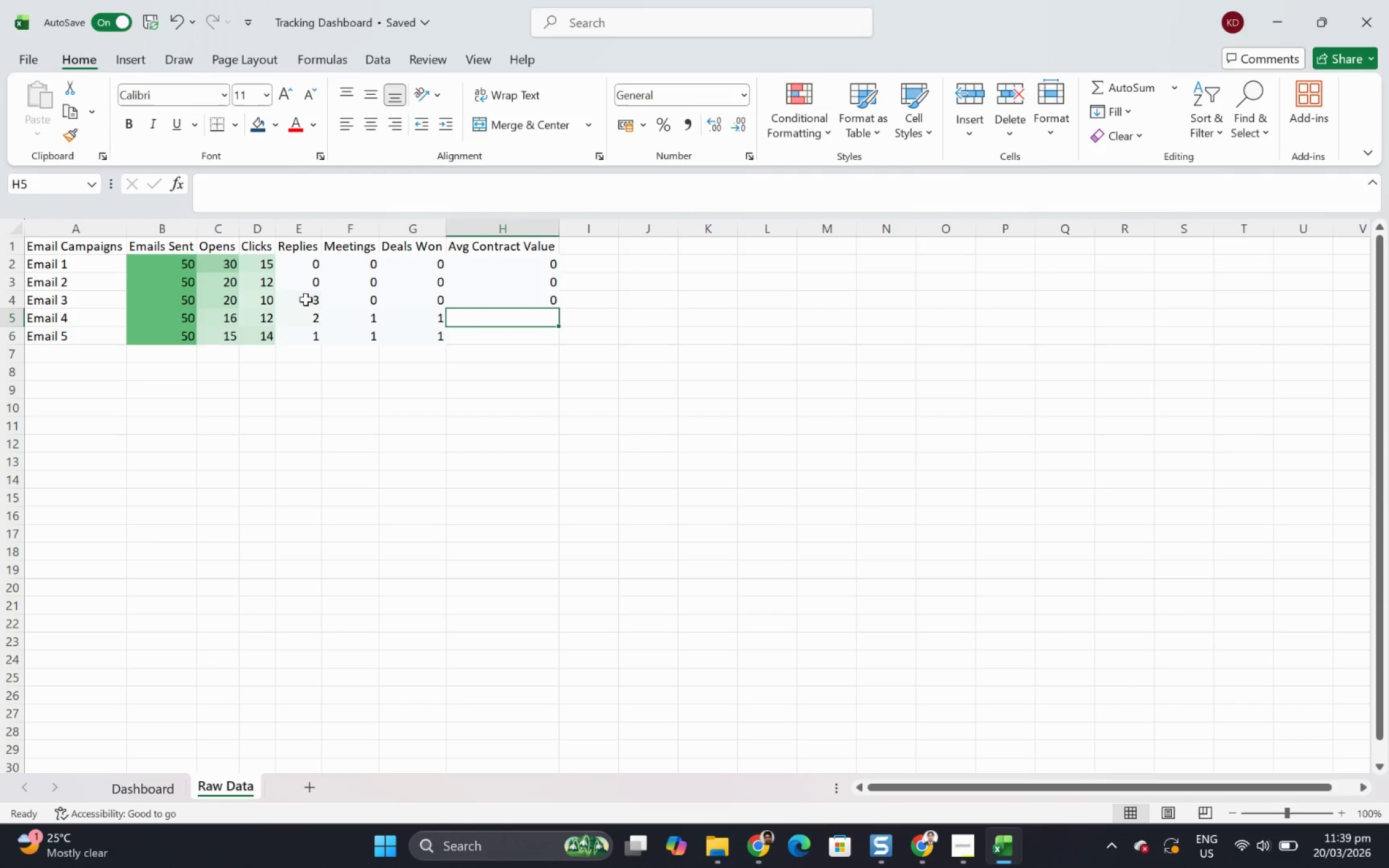 
wait(5.38)
 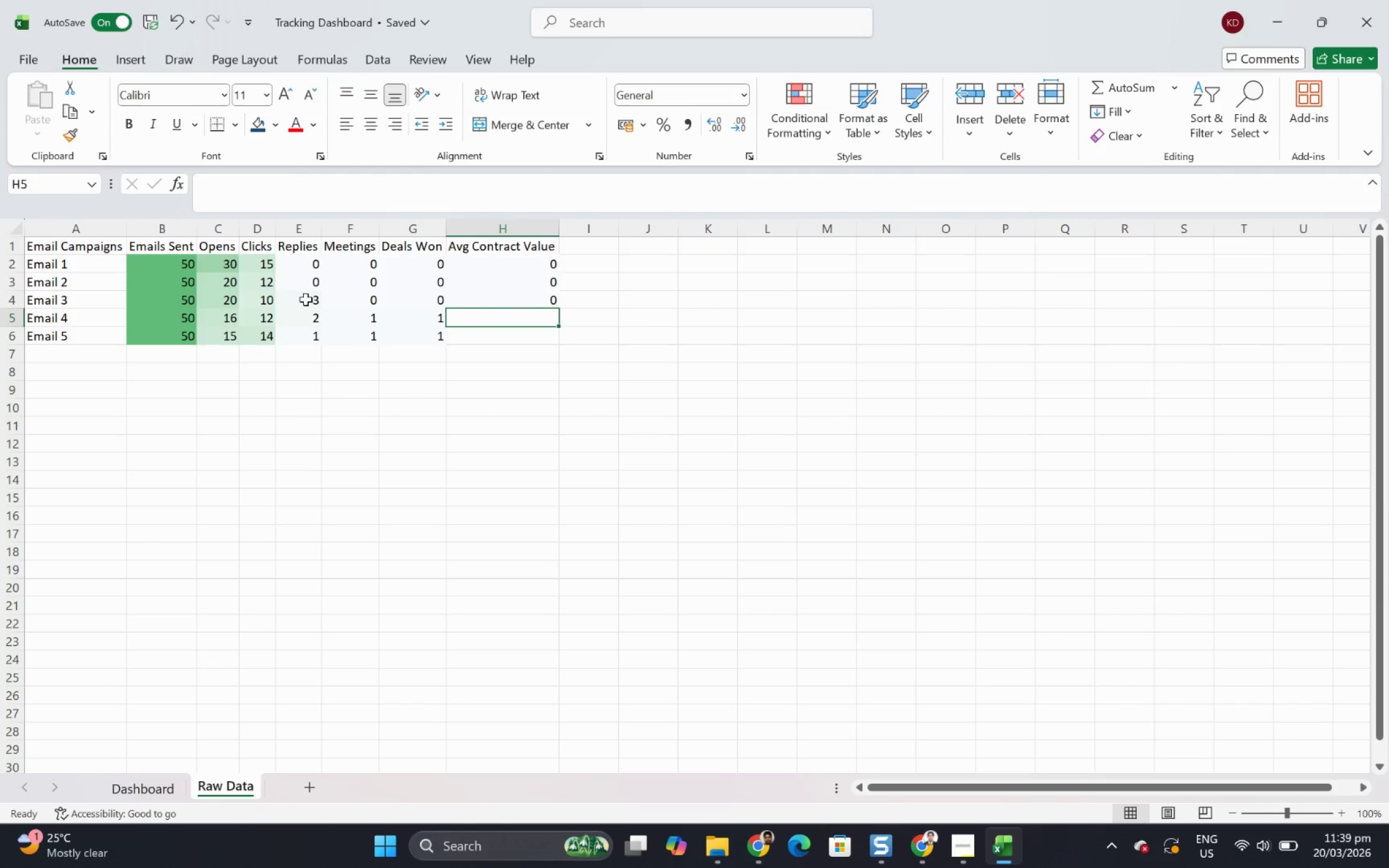 
key(Numpad3)
 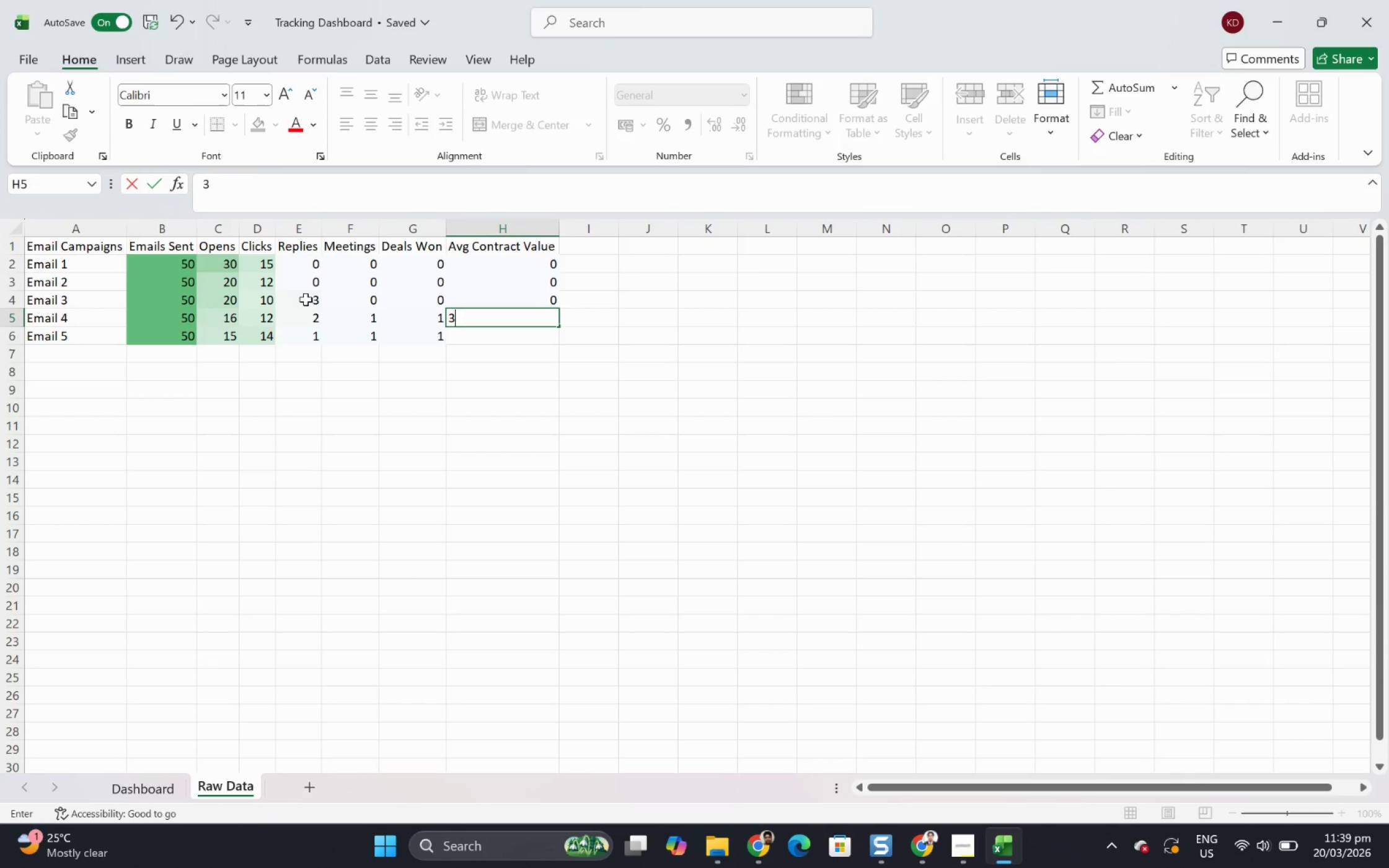 
key(Numpad0)
 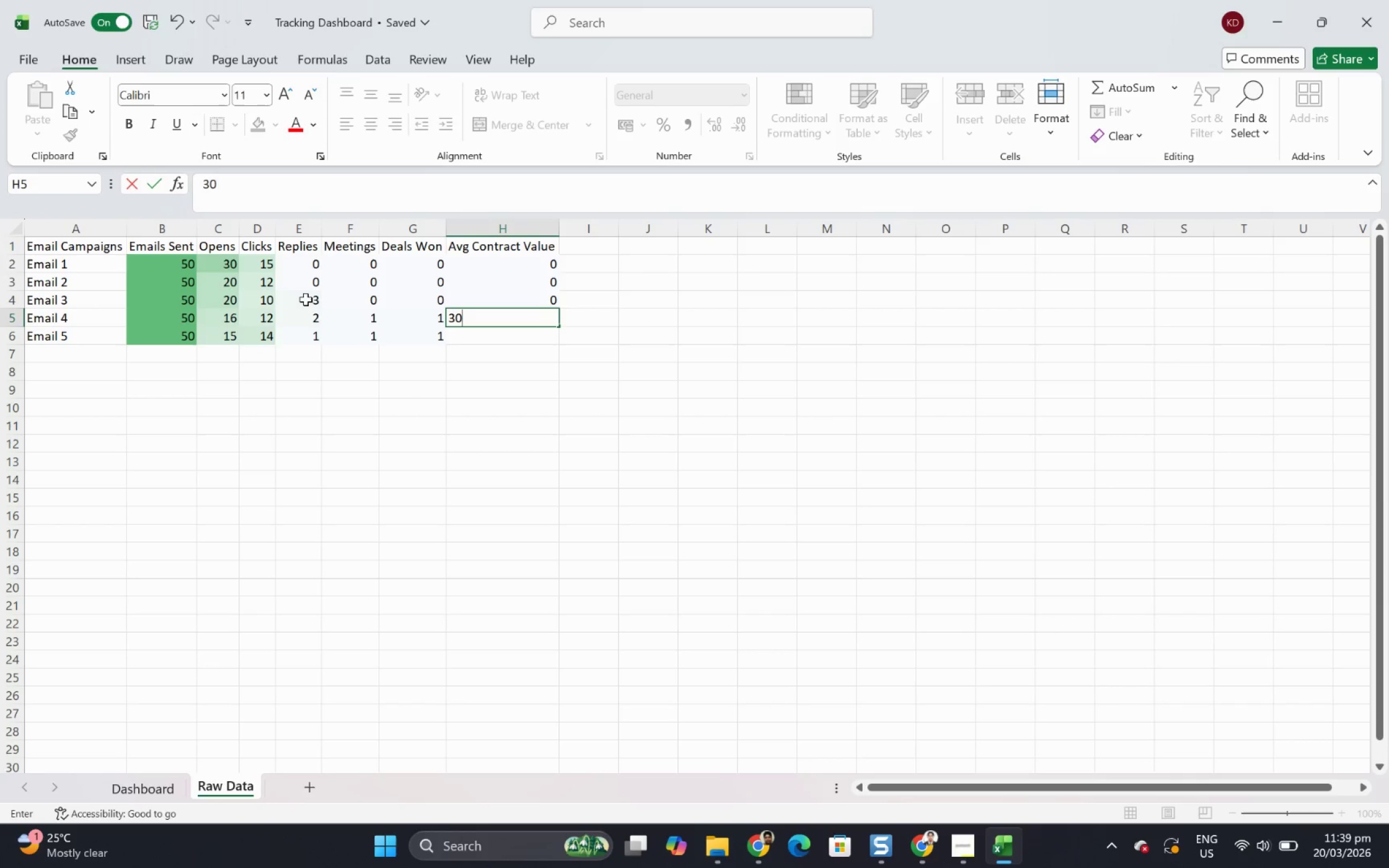 
key(Numpad0)
 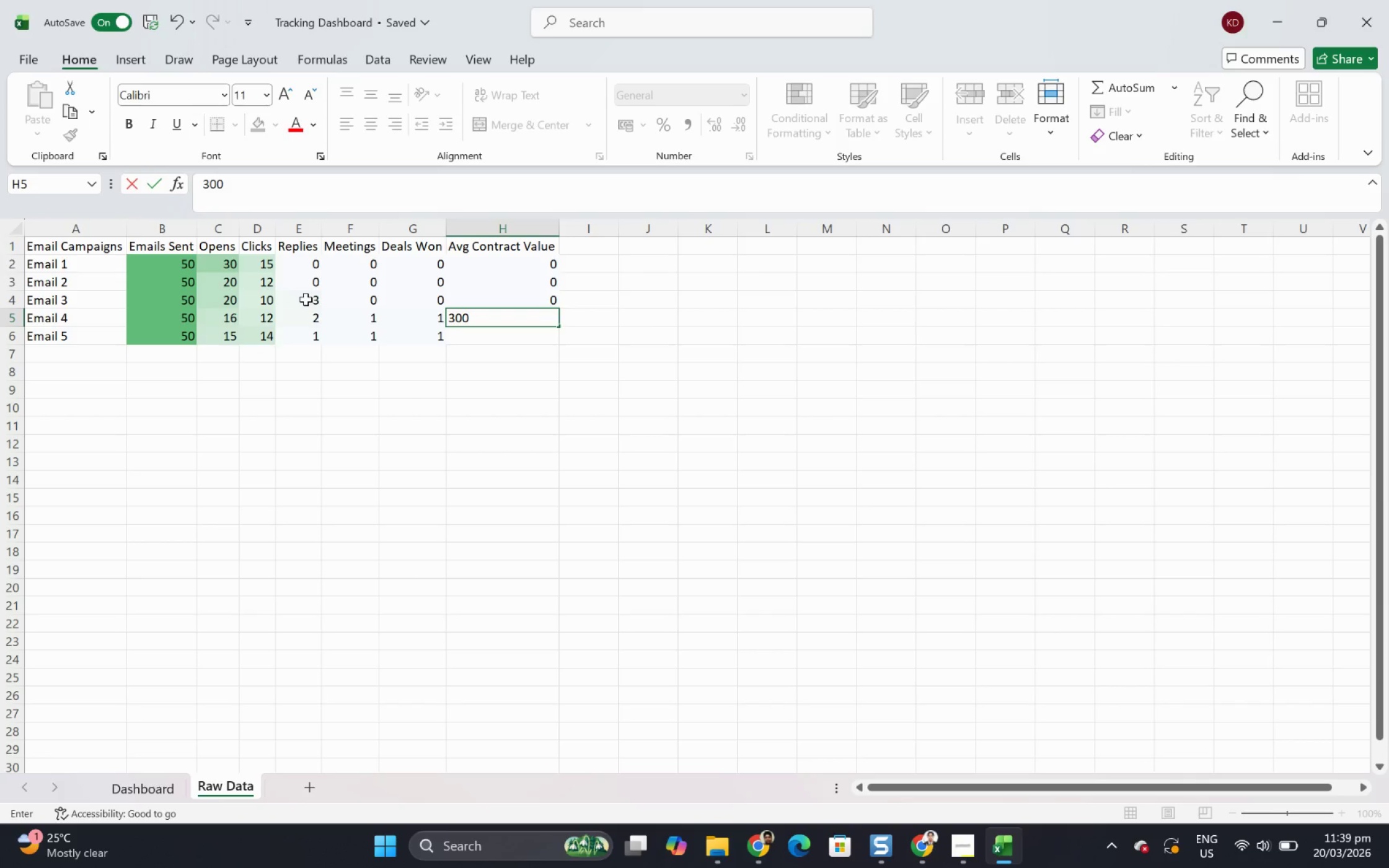 
key(Backspace)
 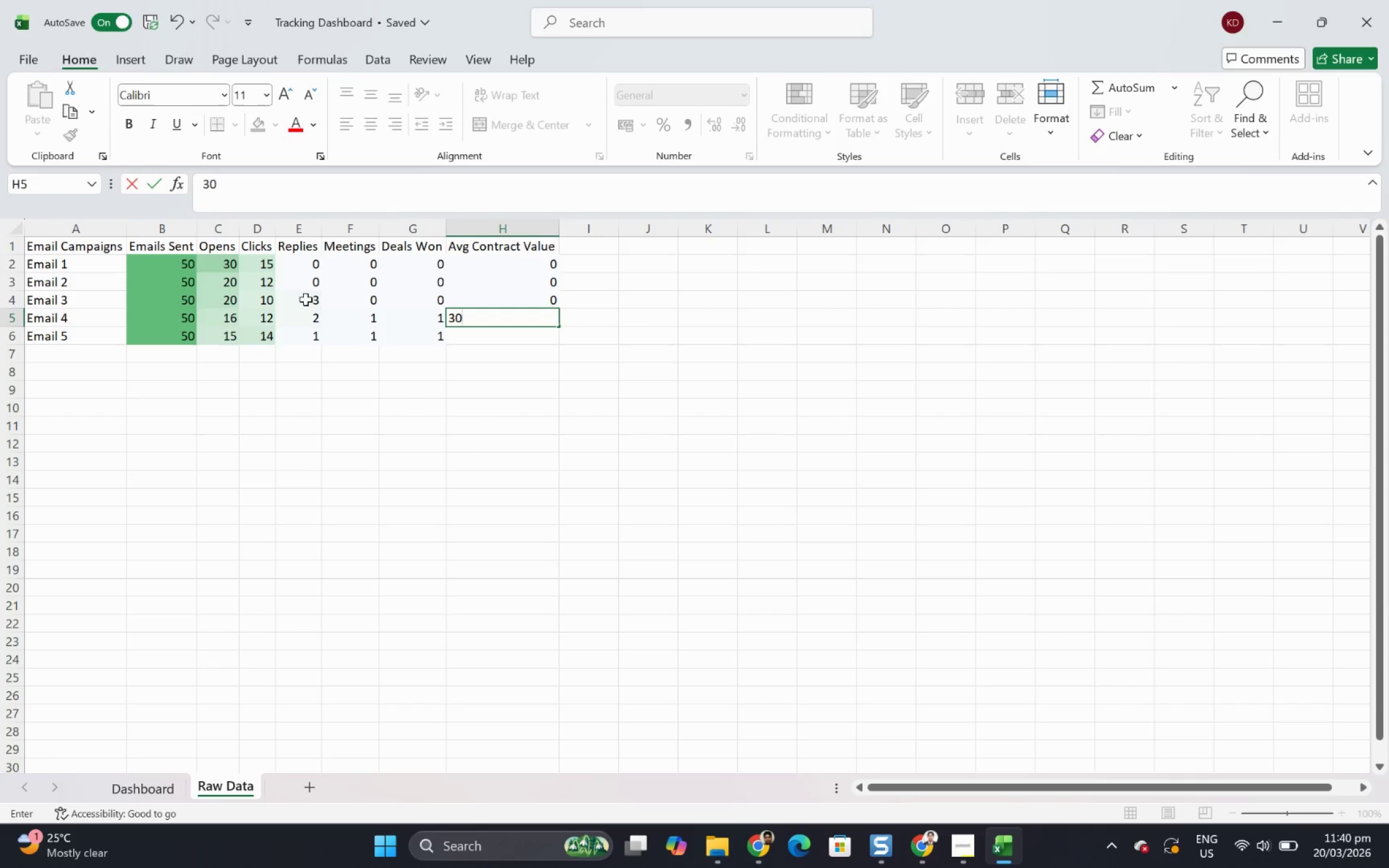 
key(Backspace)
 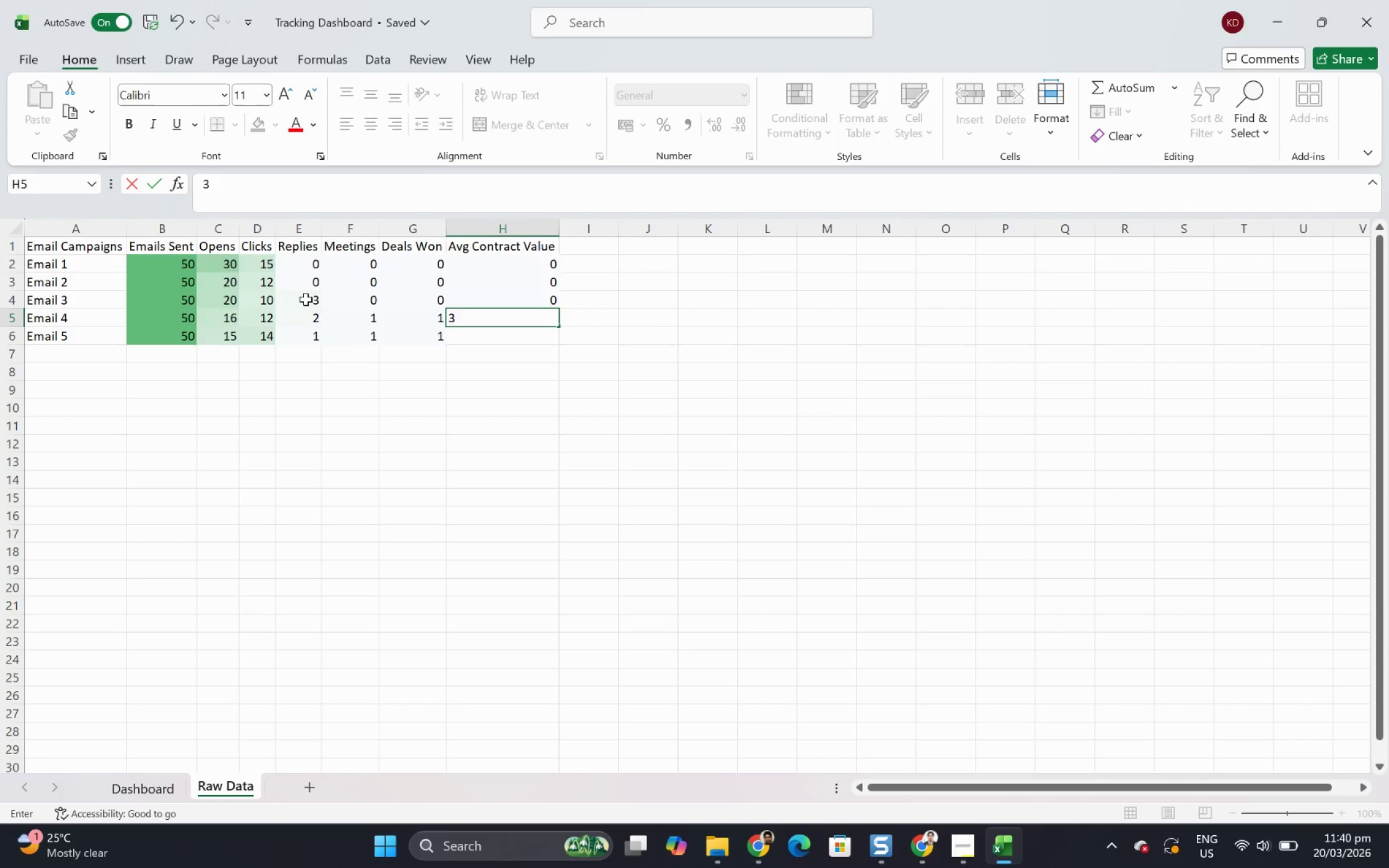 
key(Backspace)
 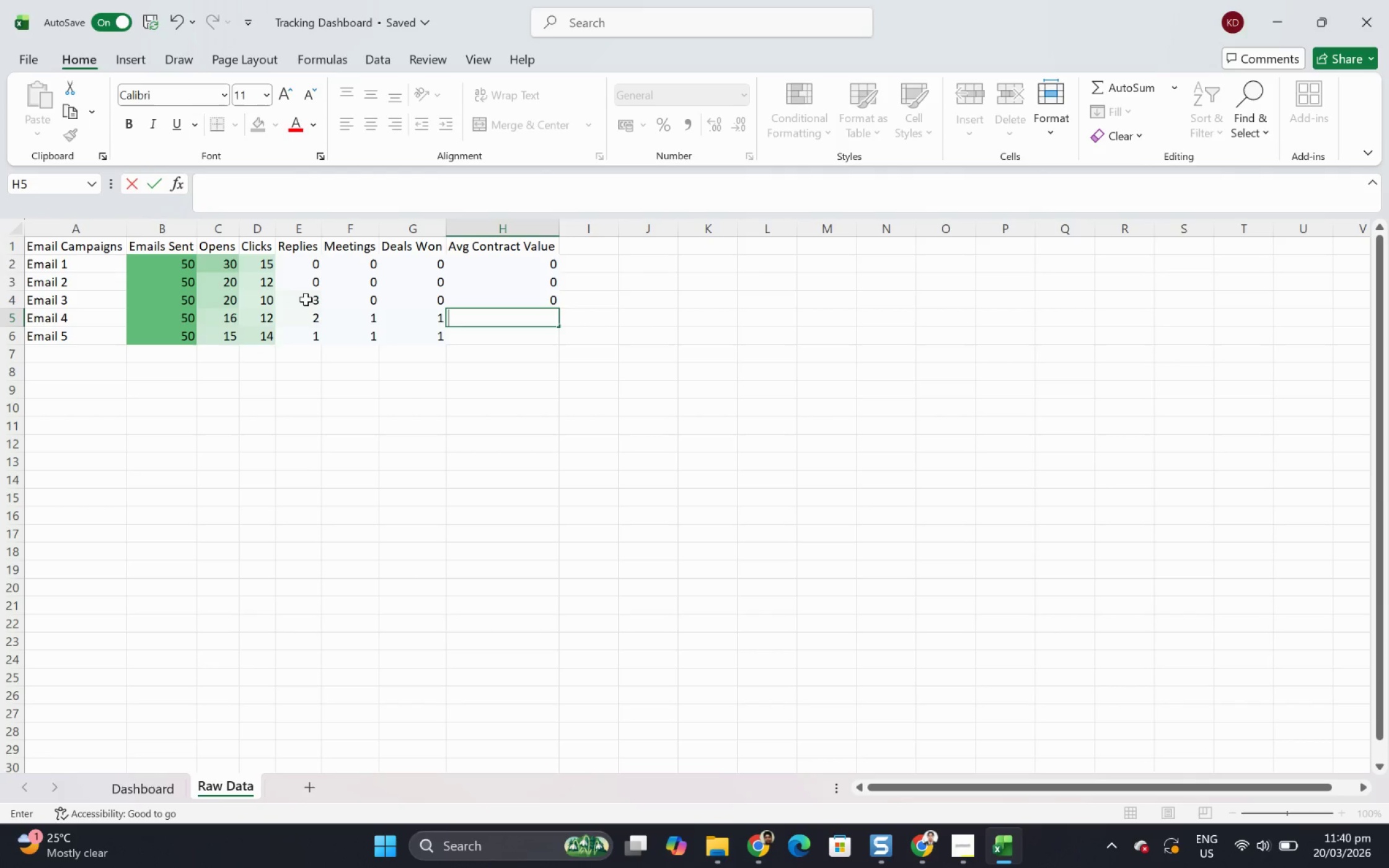 
key(Numpad1)
 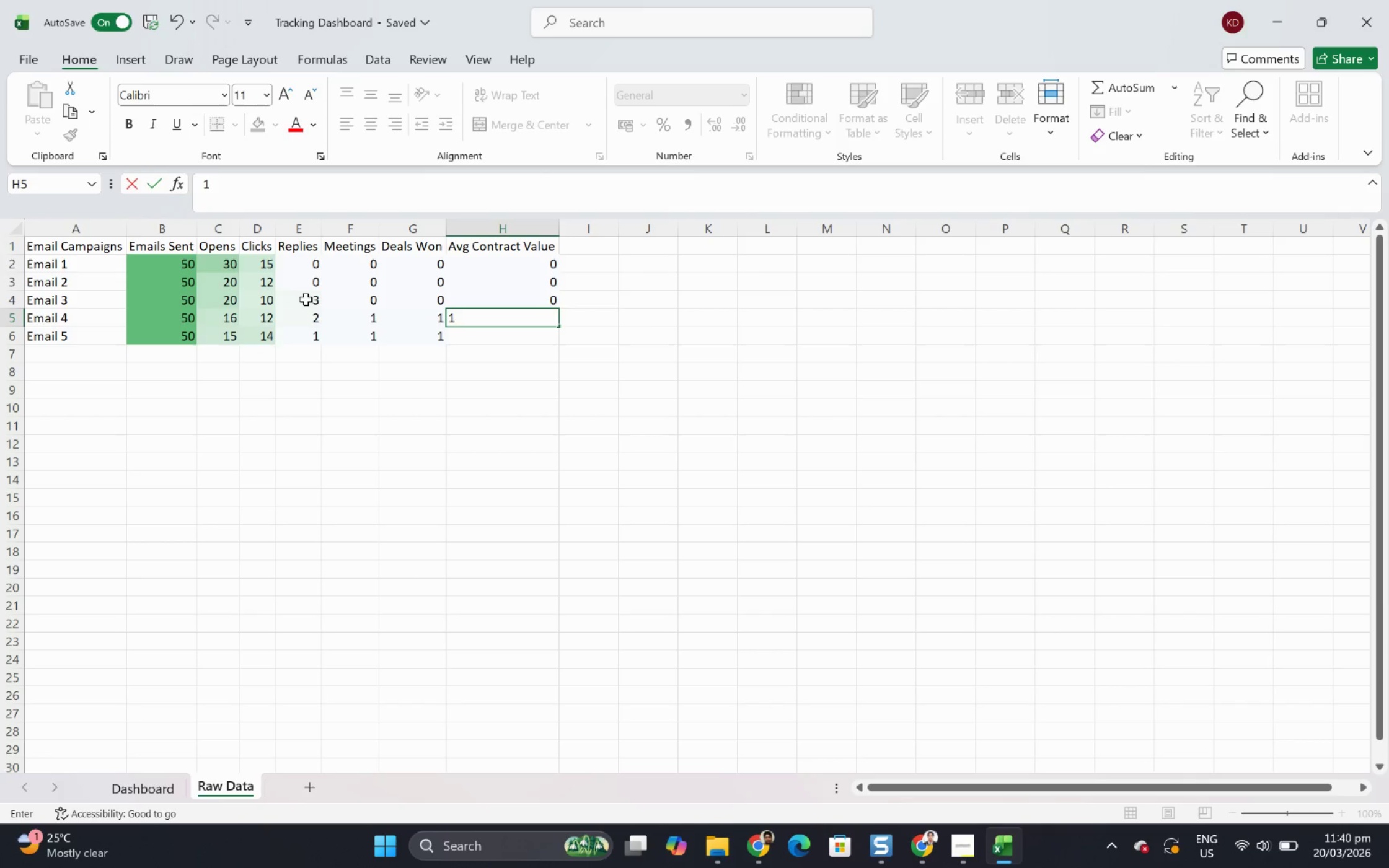 
key(Numpad2)
 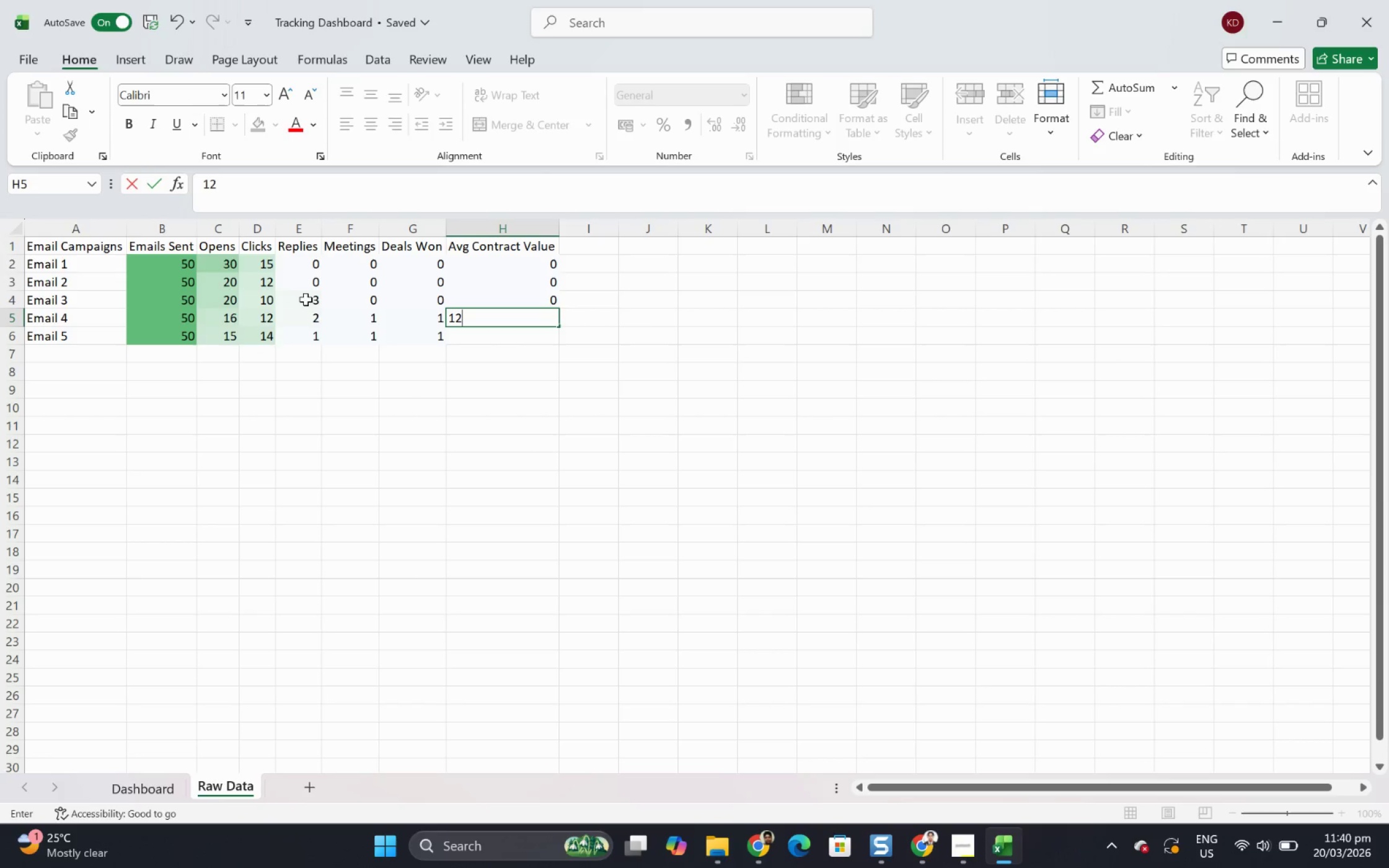 
key(Numpad0)
 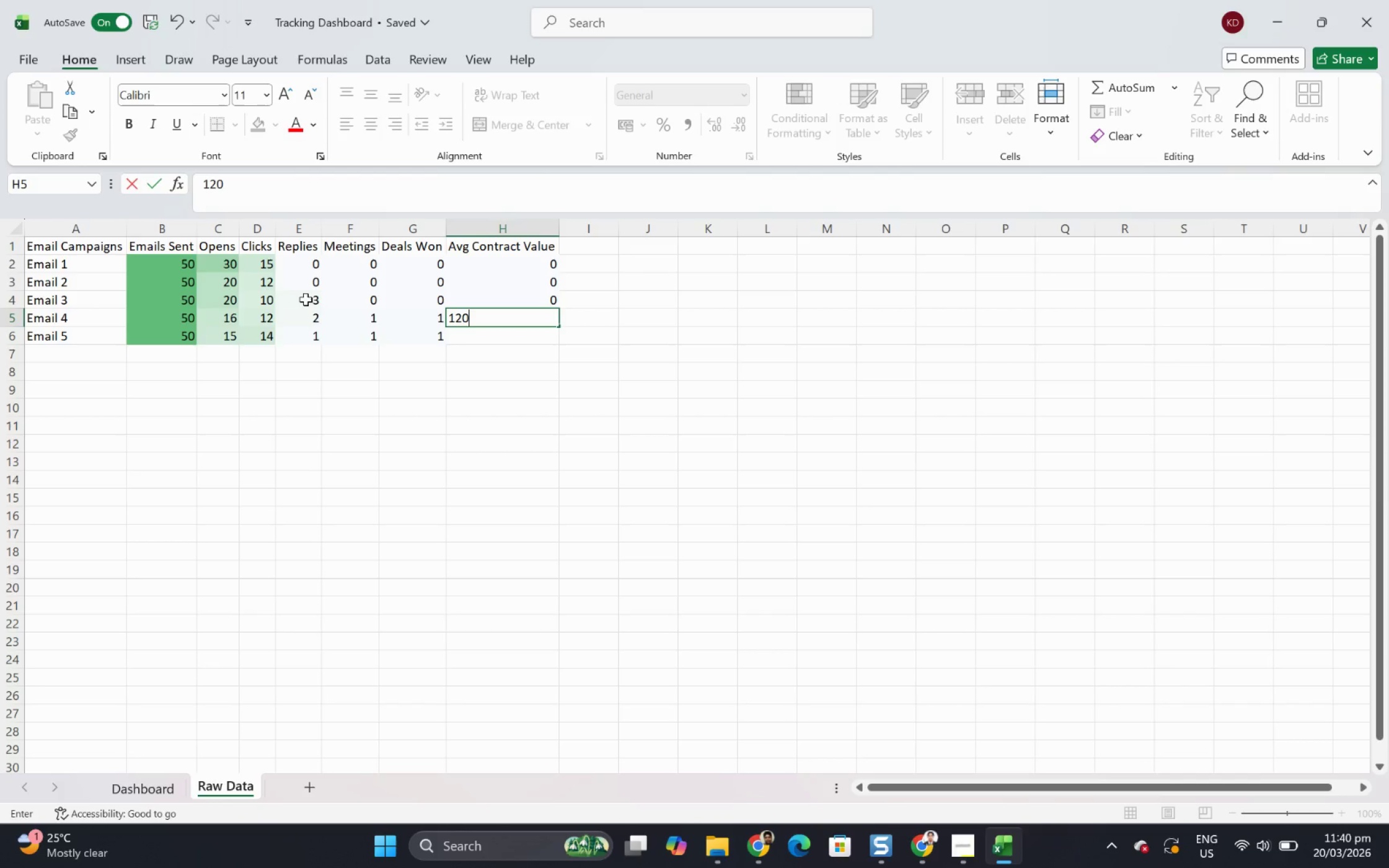 
key(Numpad0)
 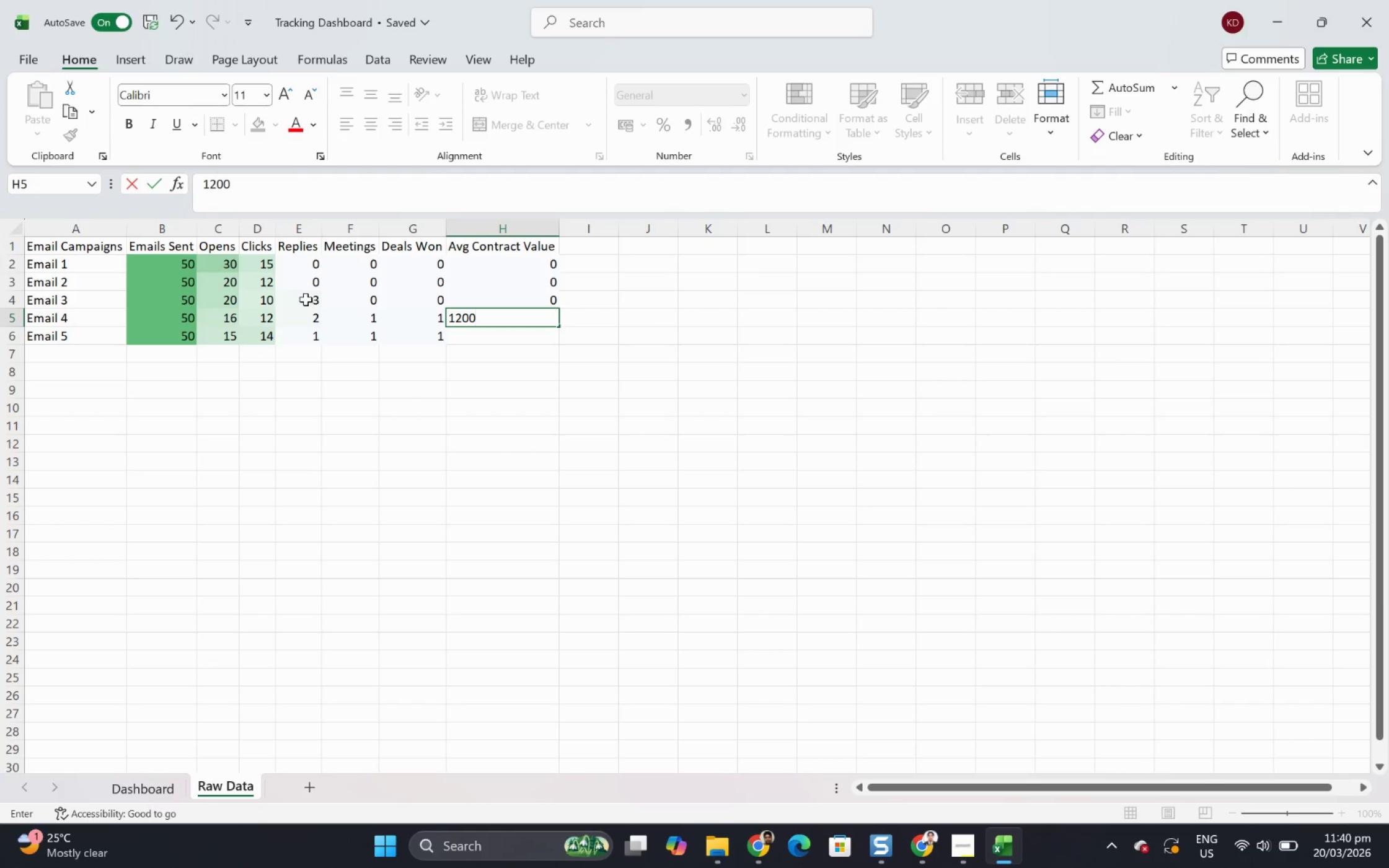 
key(ArrowDown)
 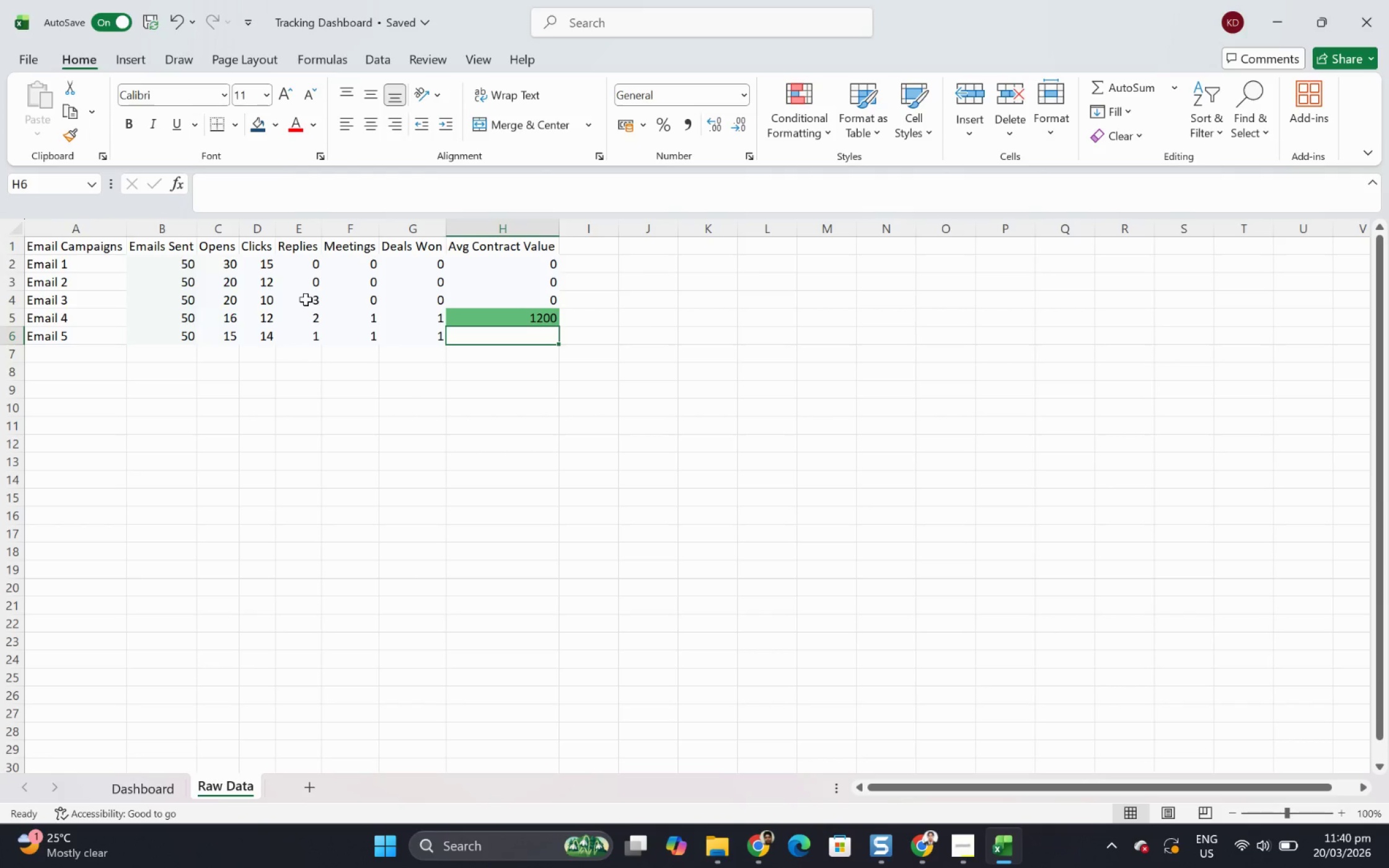 
key(Numpad1)
 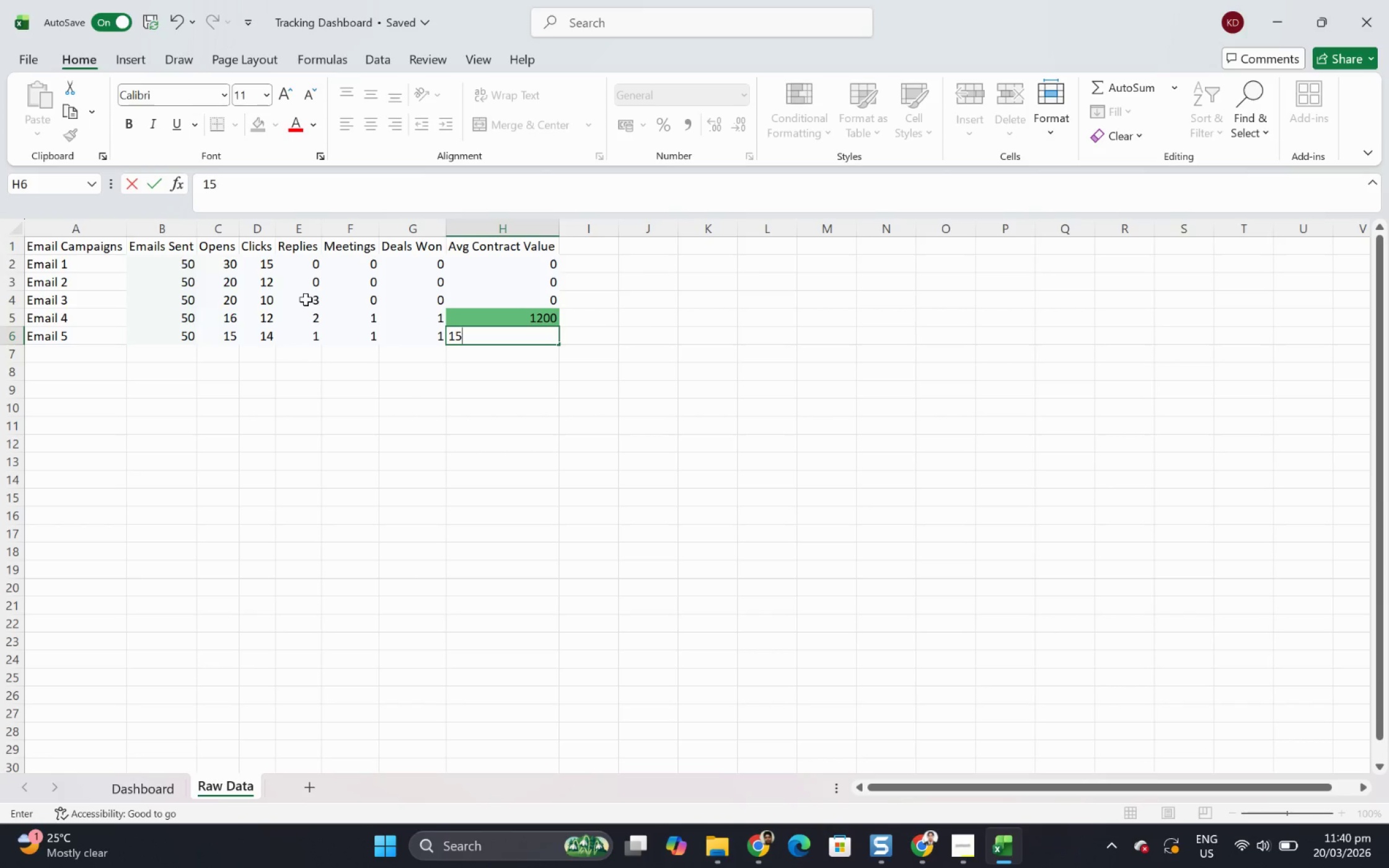 
key(Numpad5)
 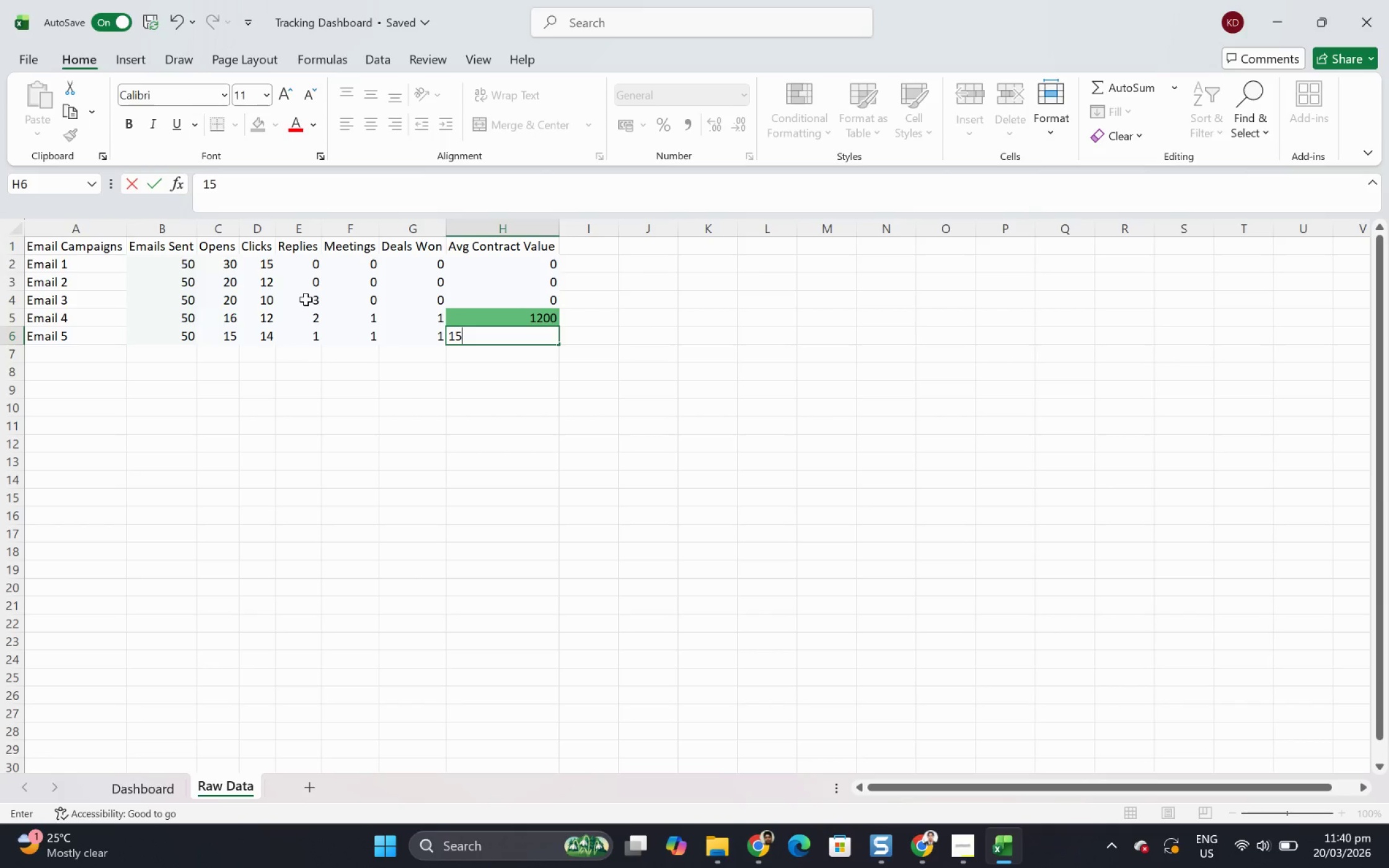 
key(Numpad0)
 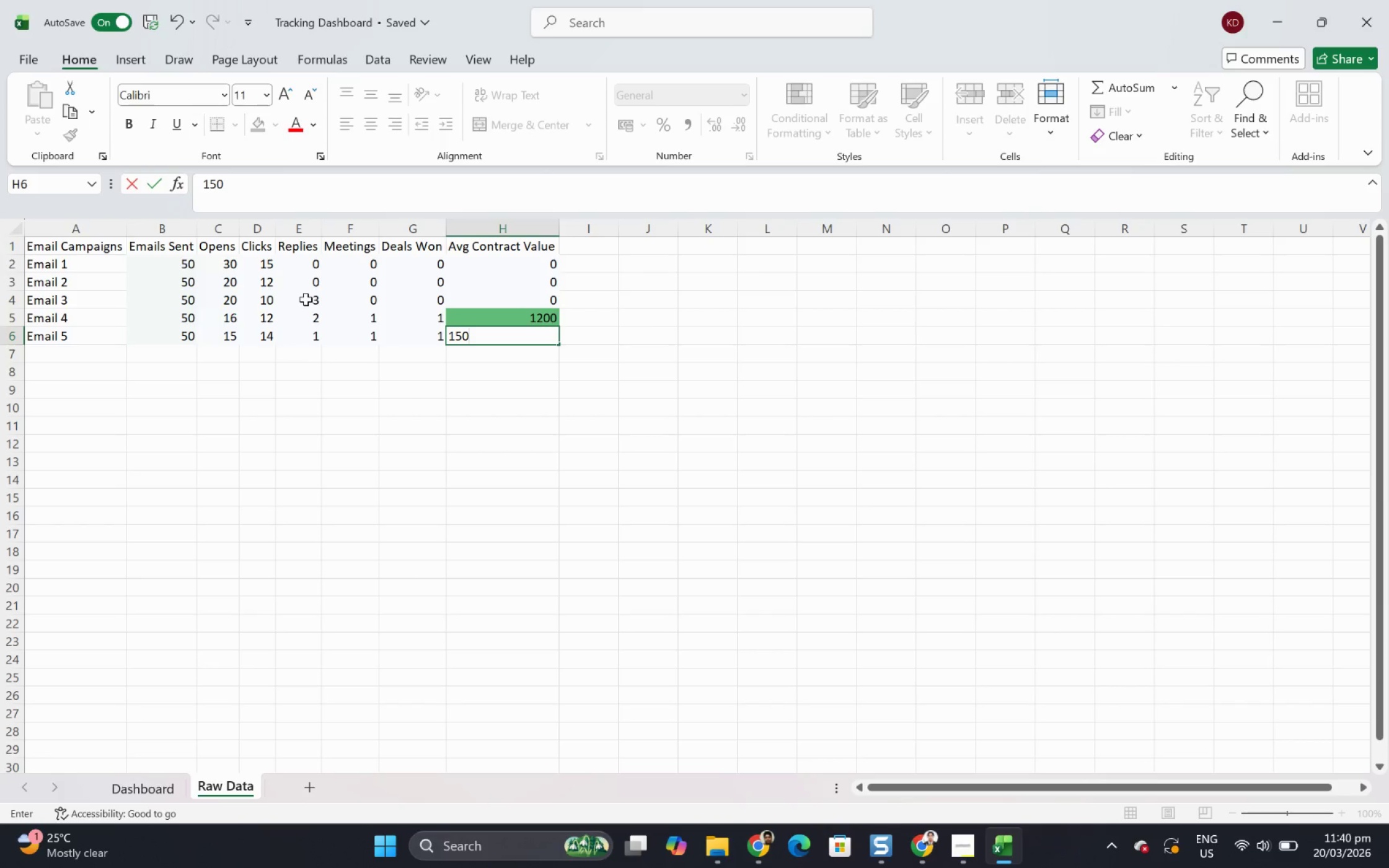 
key(Numpad0)
 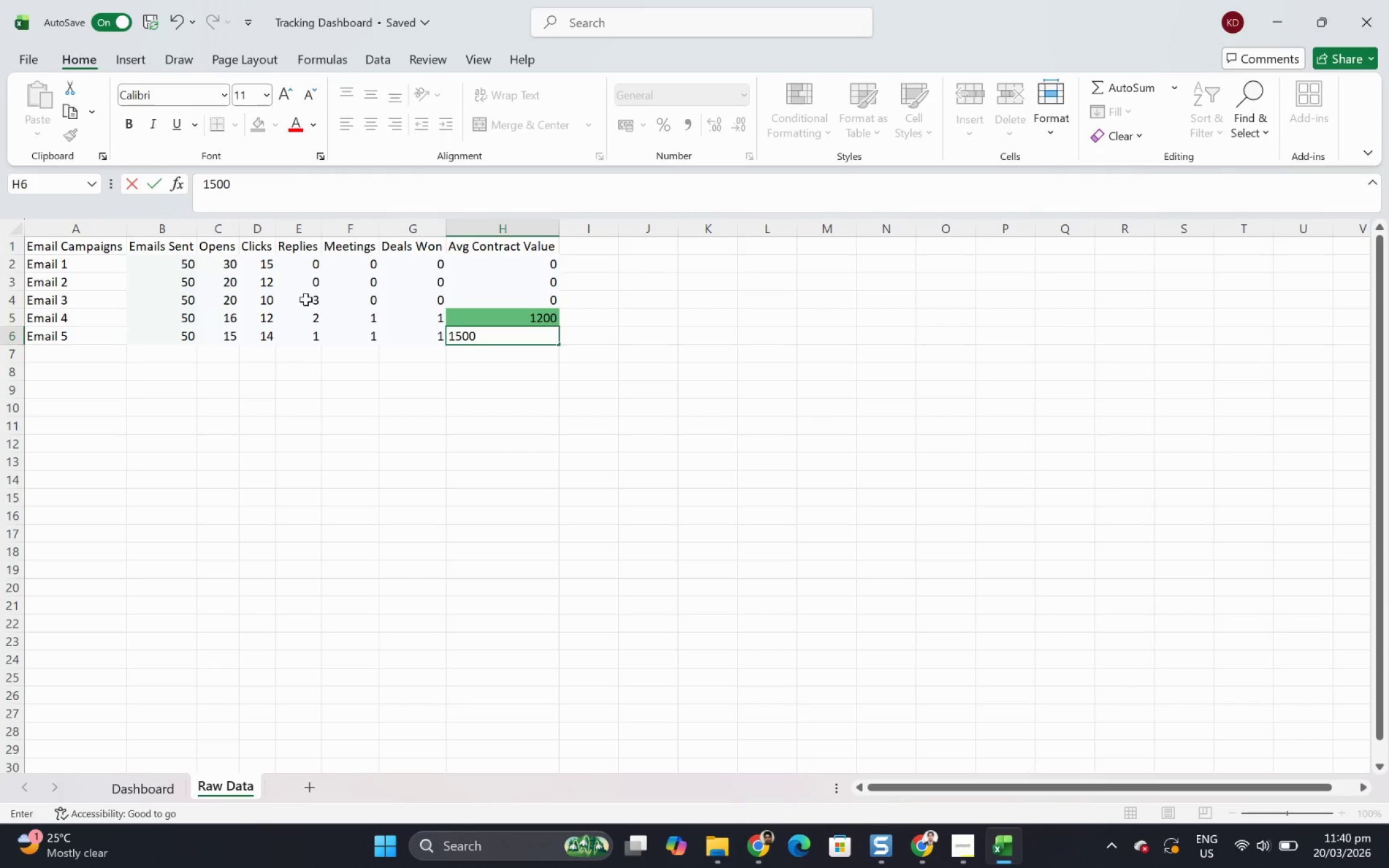 
key(ArrowDown)
 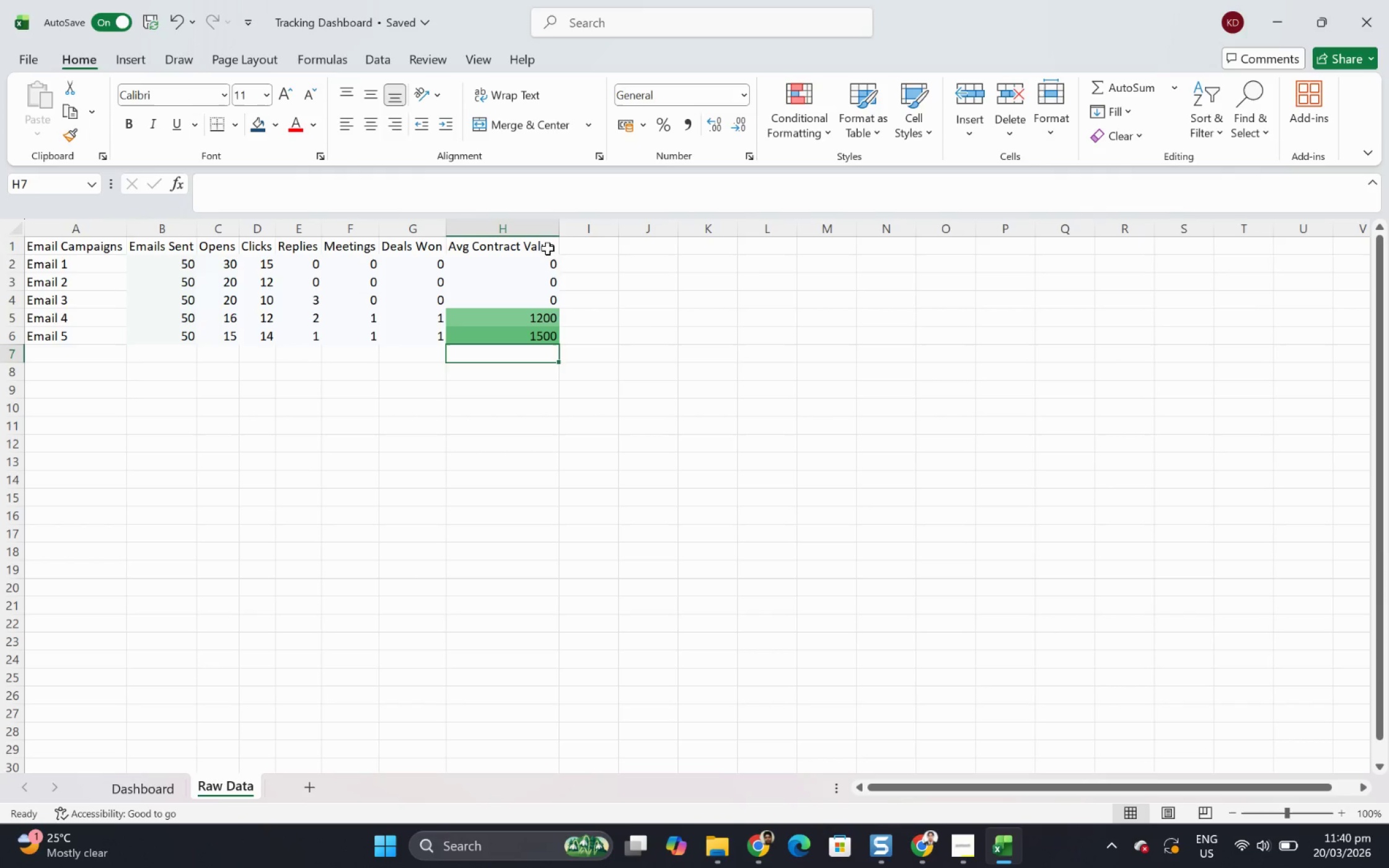 
left_click([548, 266])
 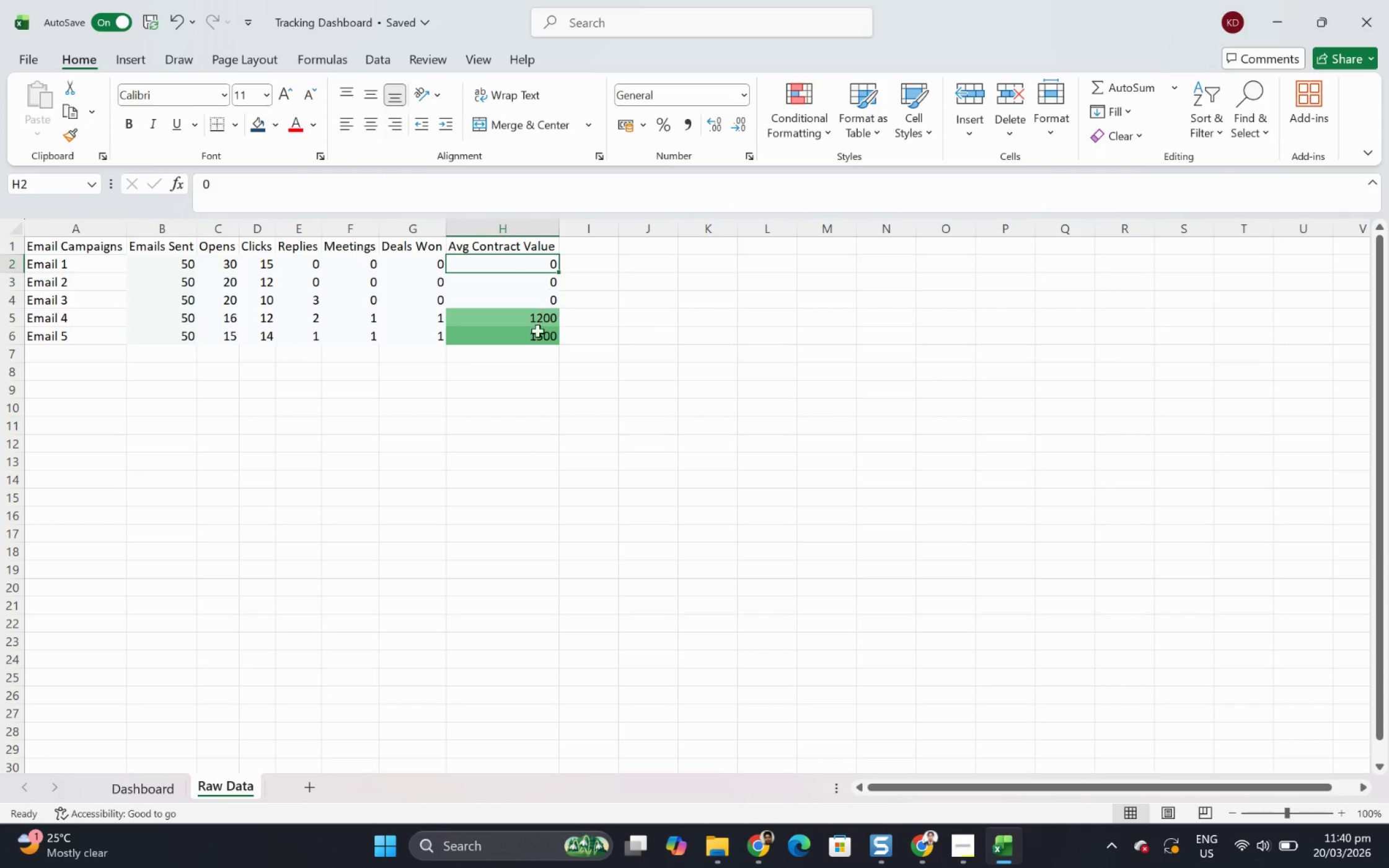 
hold_key(key=ShiftLeft, duration=0.47)
left_click([535, 341])
 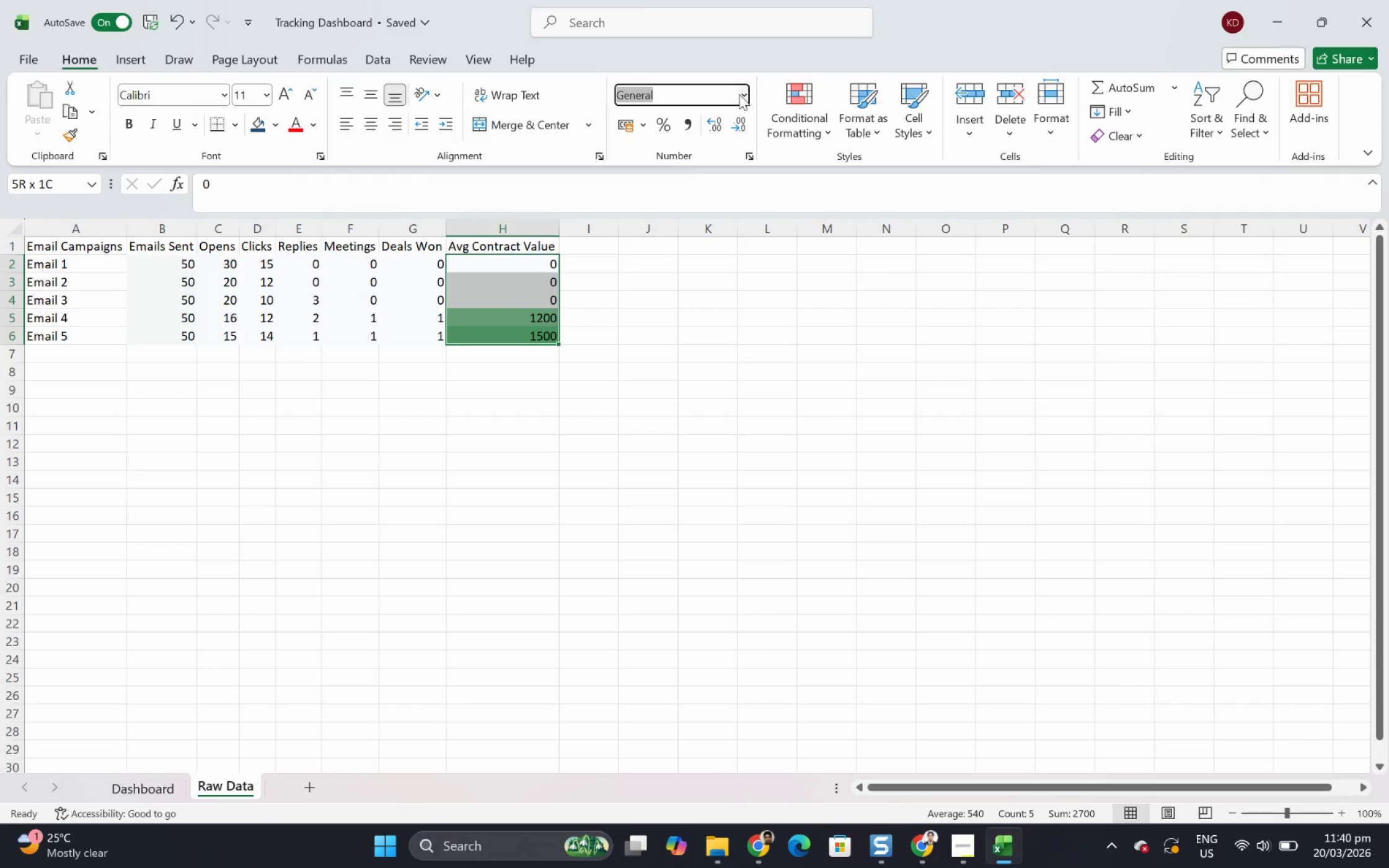 
left_click([744, 95])
 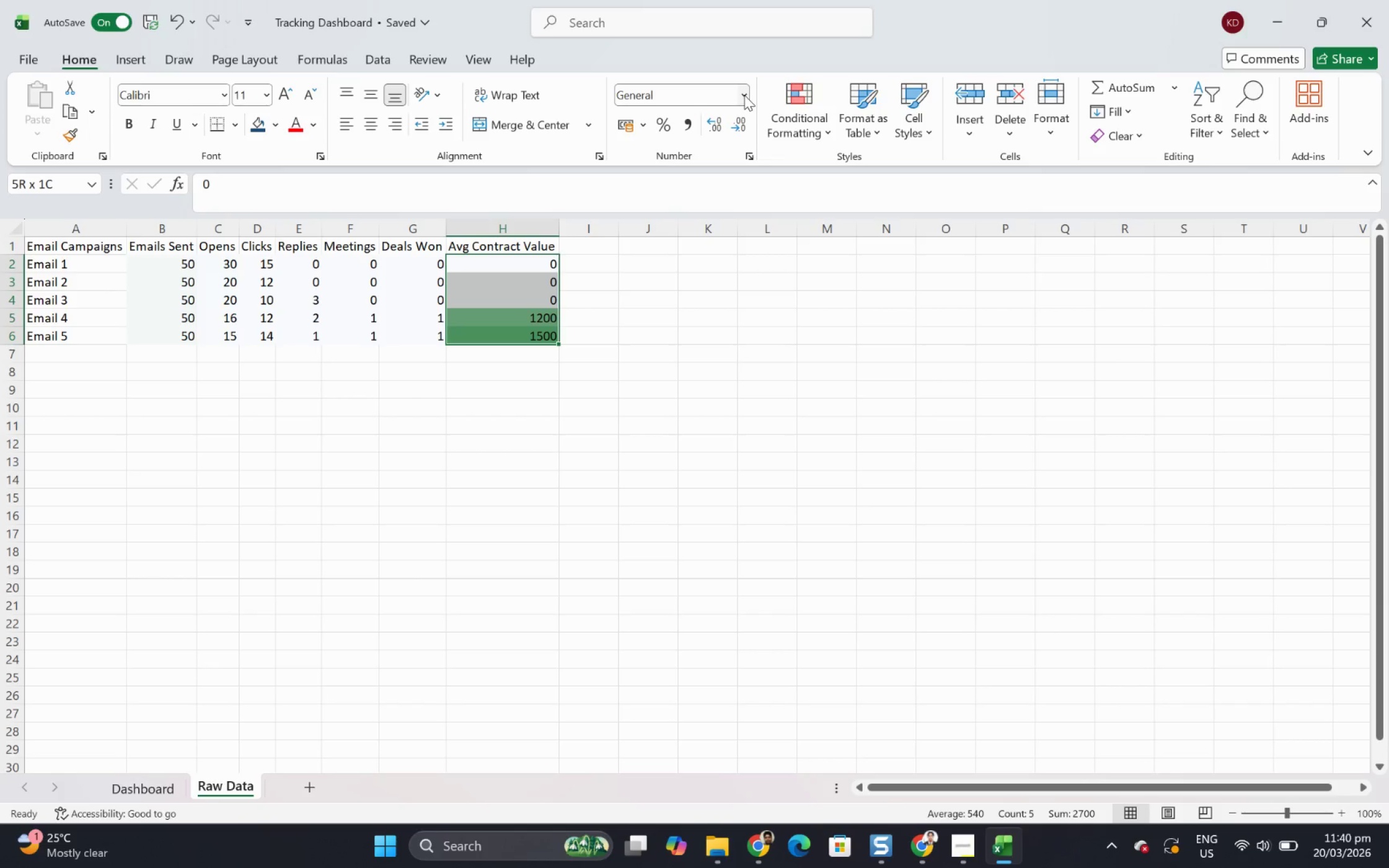 
left_click([744, 95])
 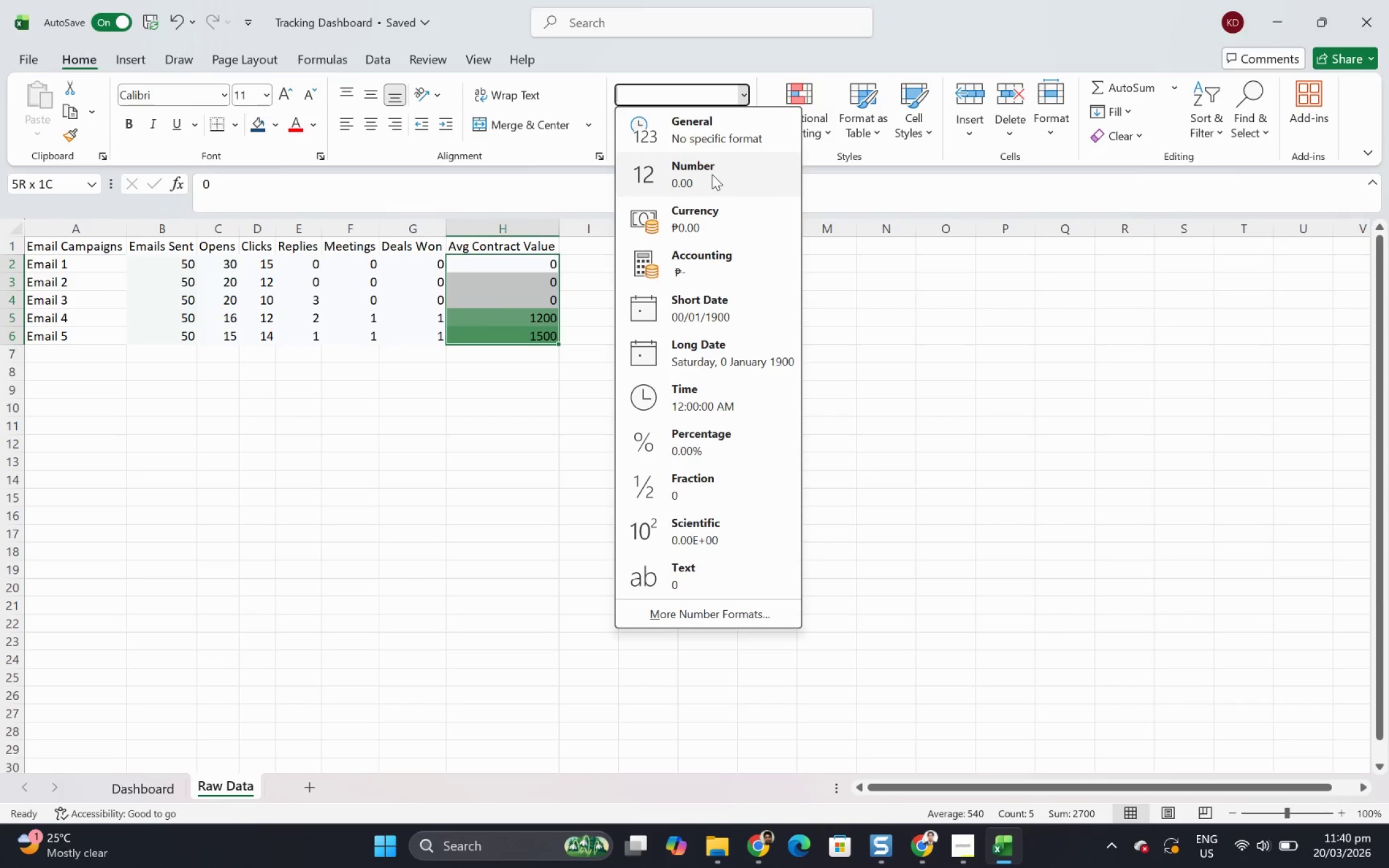 
left_click([712, 216])
 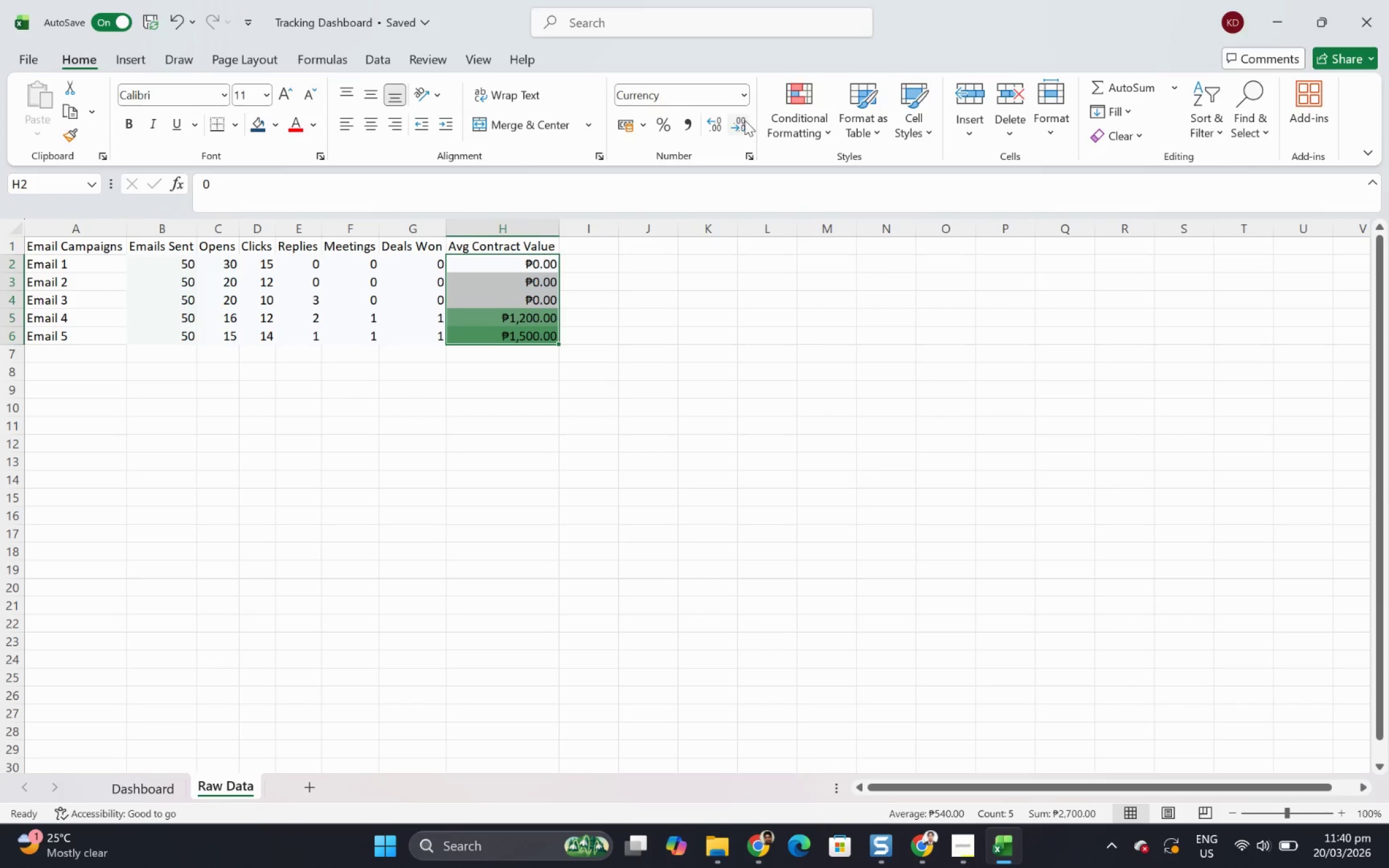 
left_click([743, 93])
 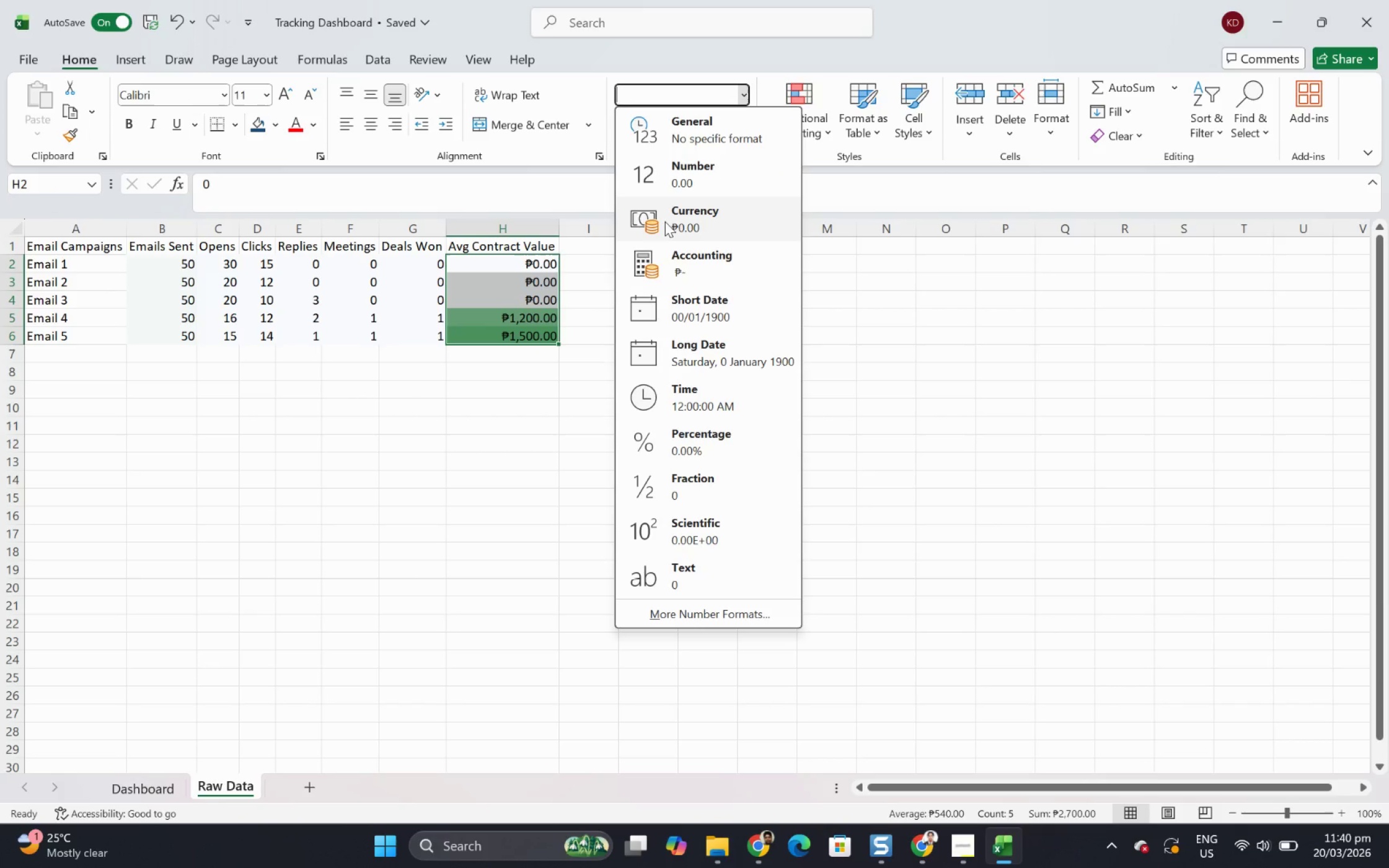 
wait(6.16)
 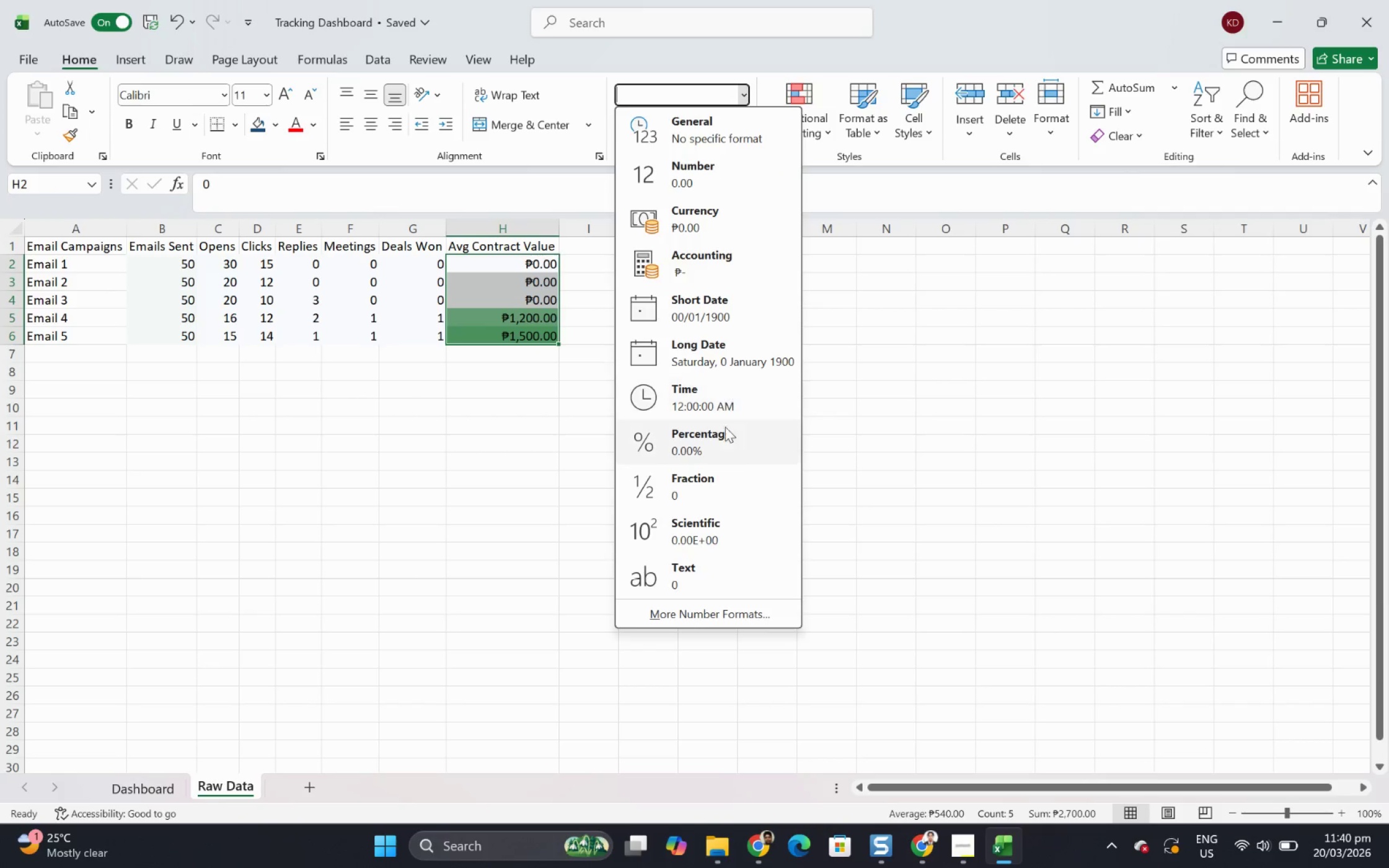 
left_click([701, 616])
 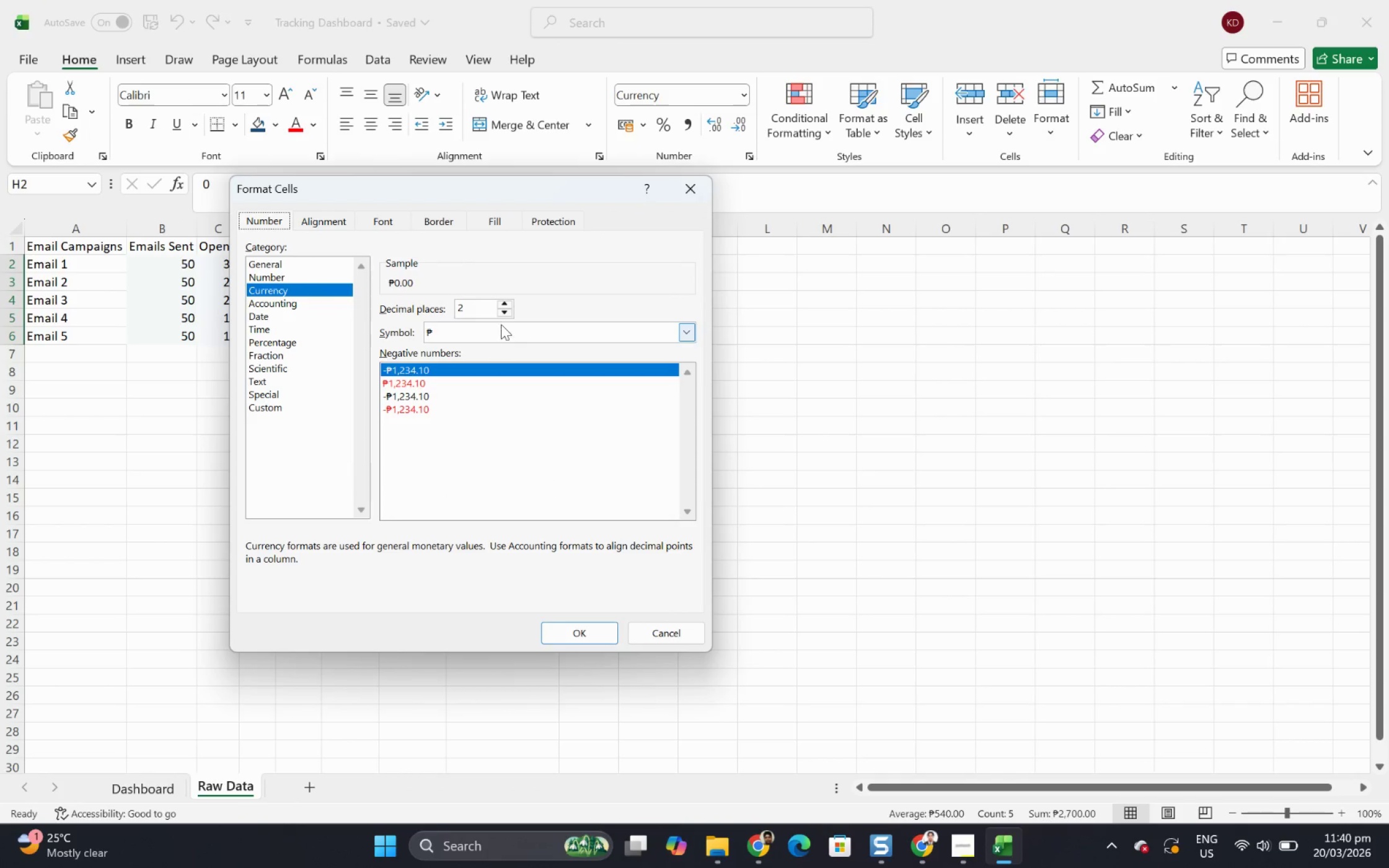 
left_click([511, 333])
 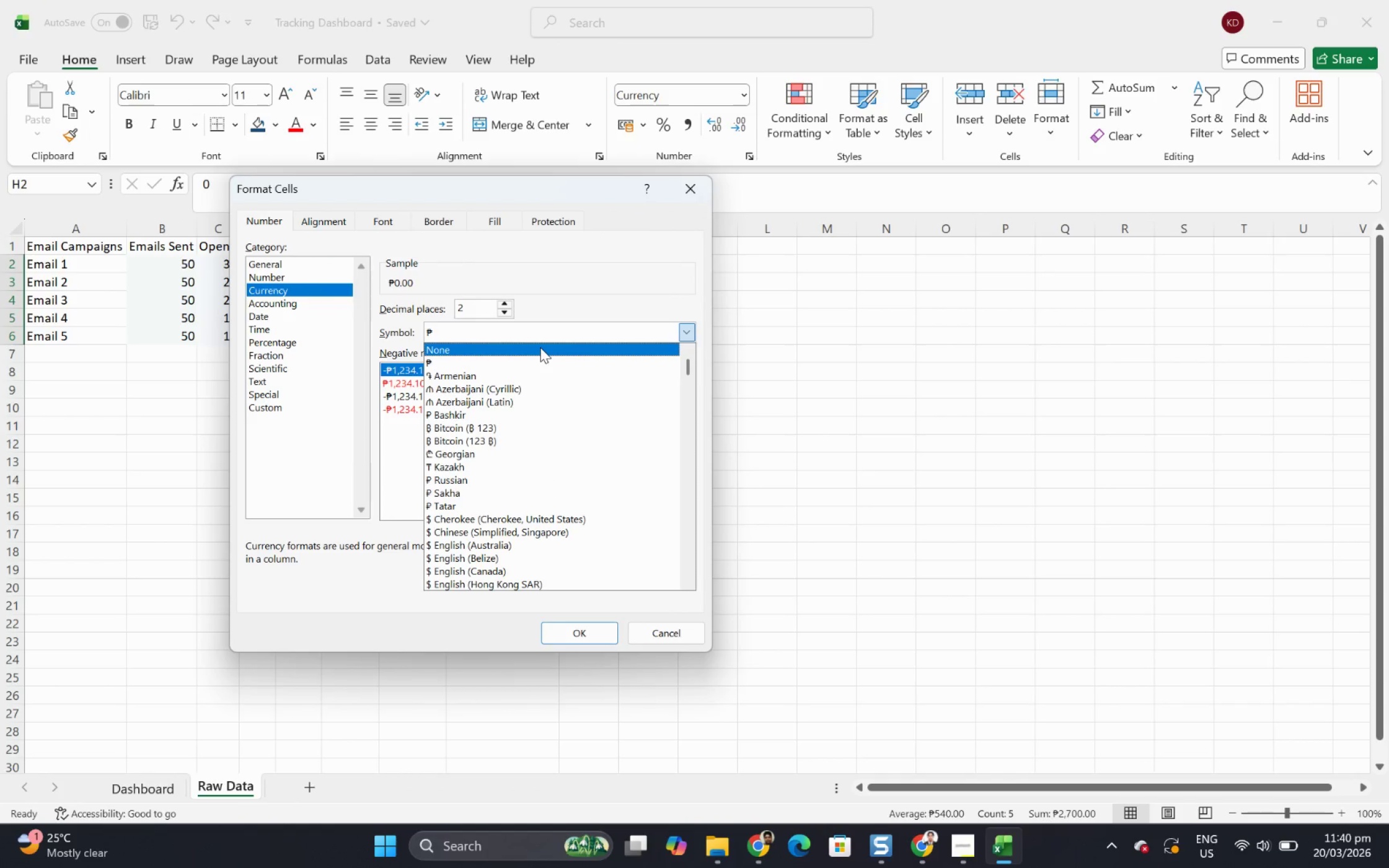 
scroll: coordinate [542, 392], scroll_direction: down, amount: 4.0
 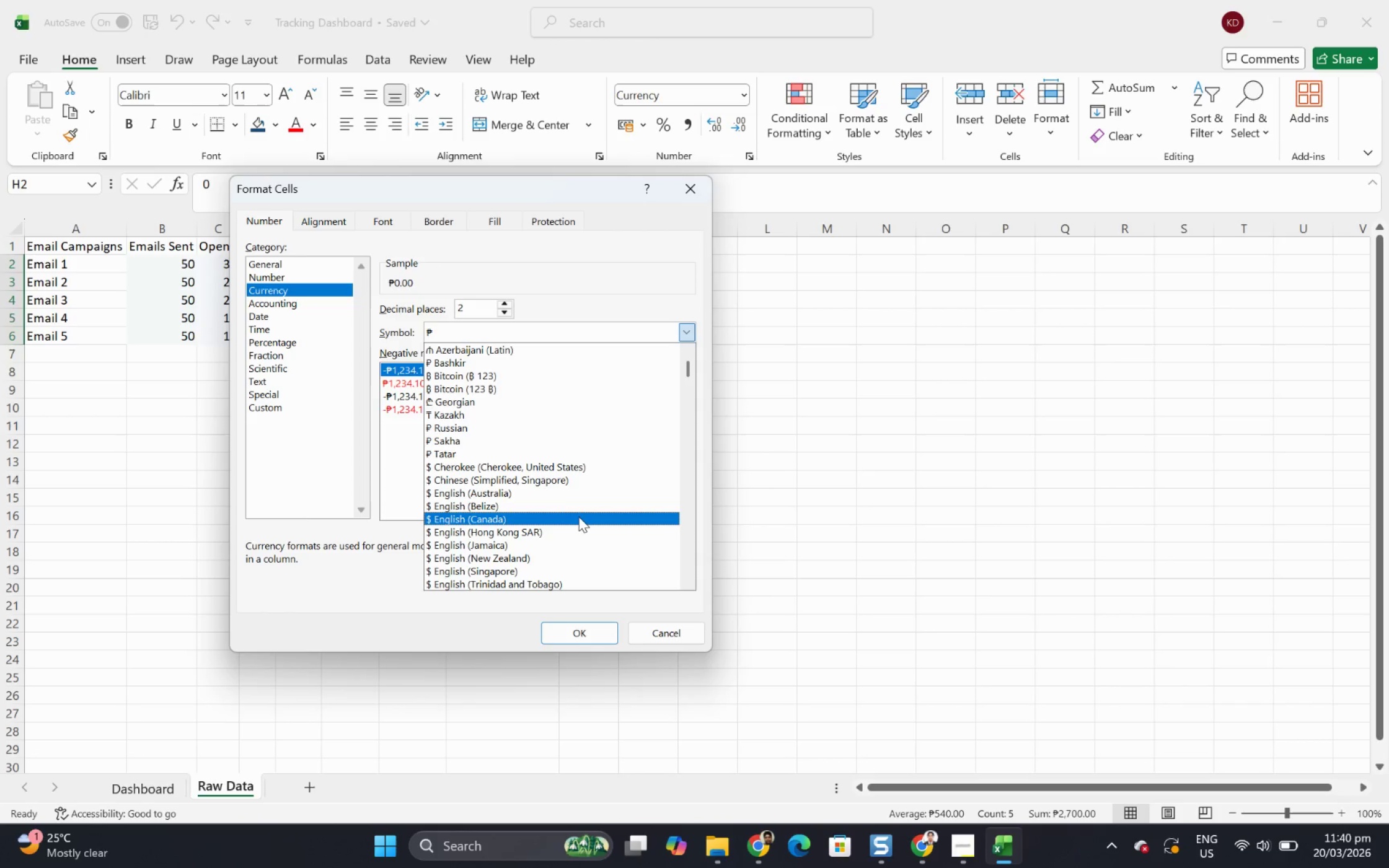 
wait(6.07)
 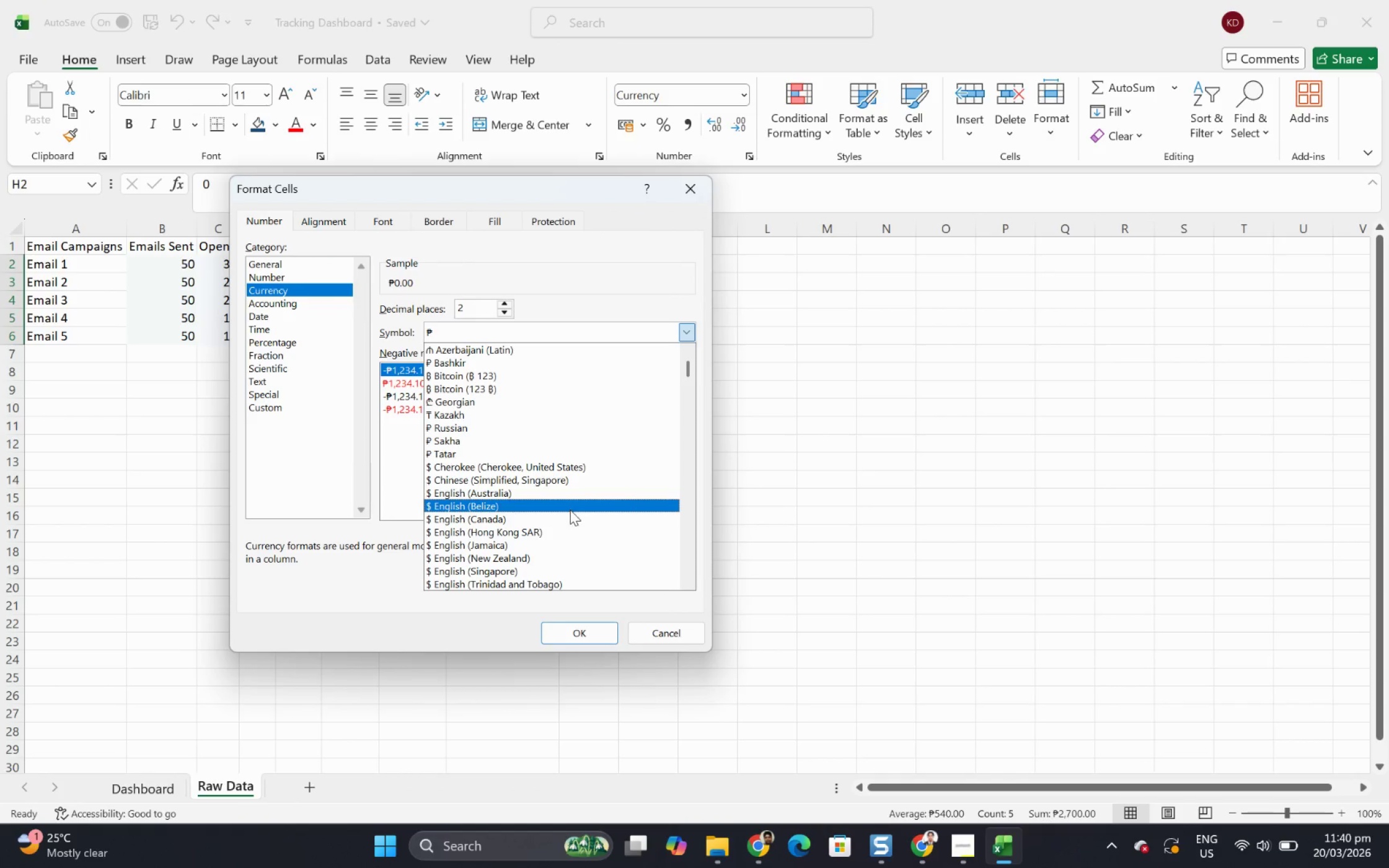 
left_click([575, 498])
 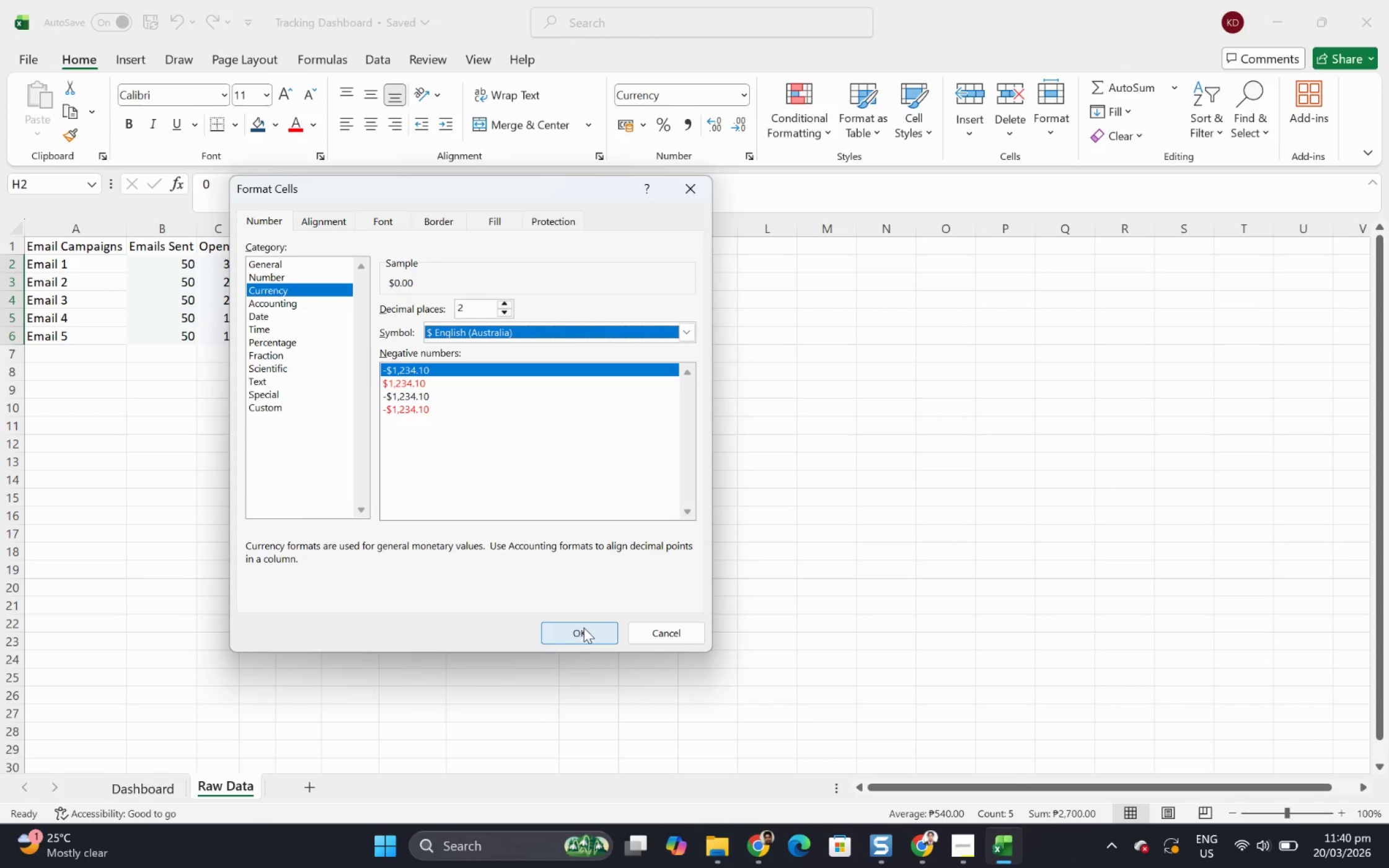 
left_click([583, 628])
 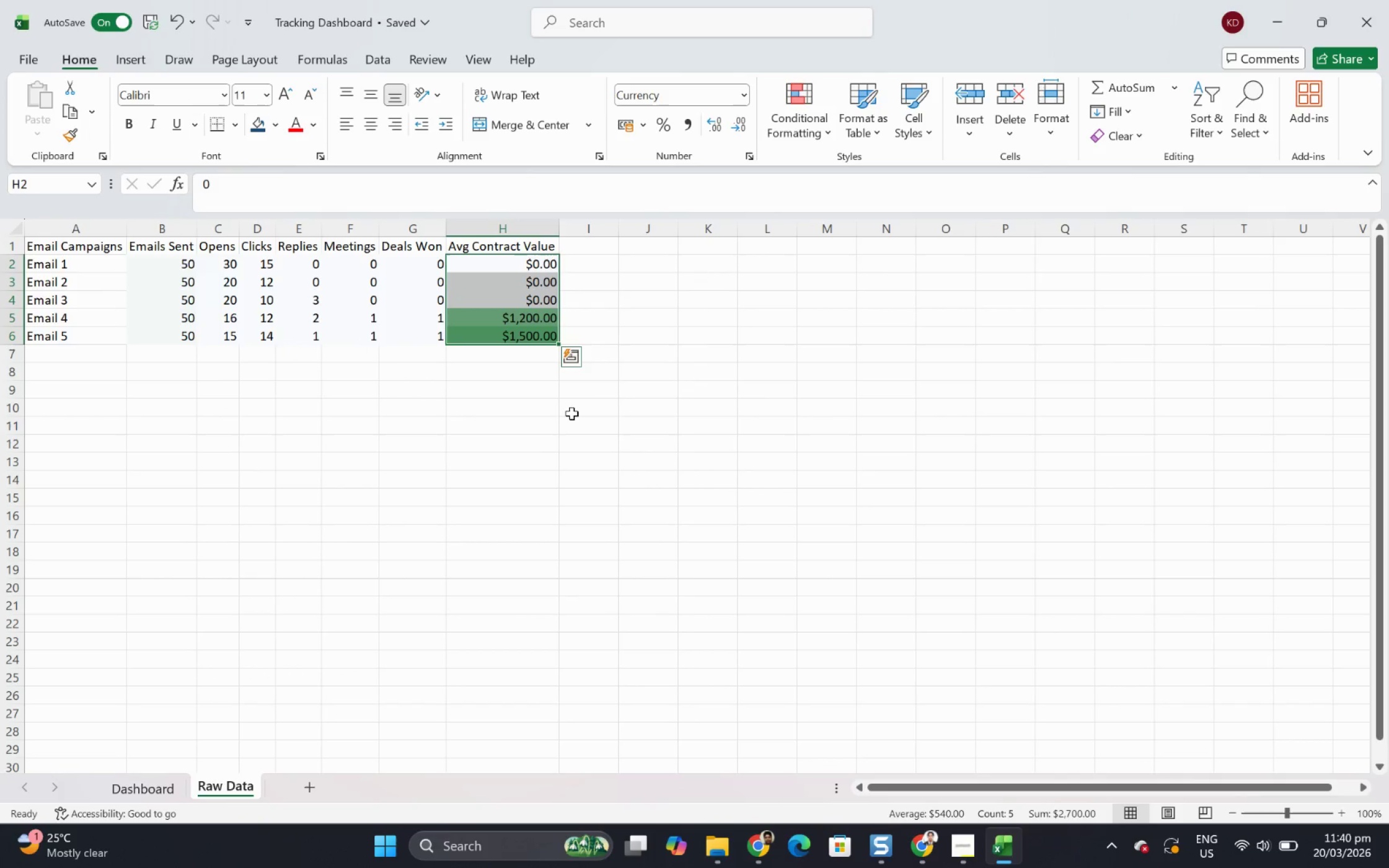 
left_click([592, 393])
 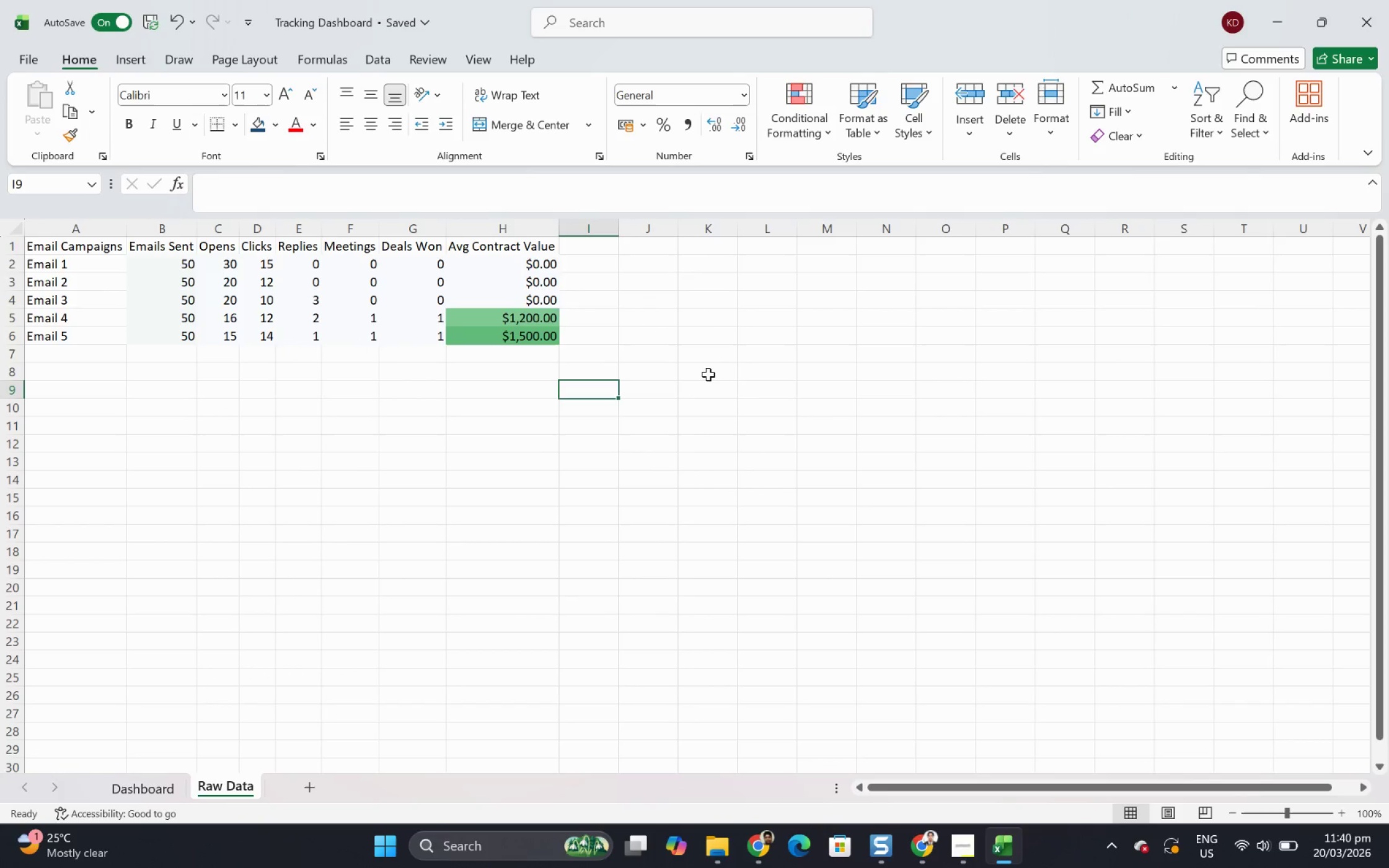 
left_click([714, 366])
 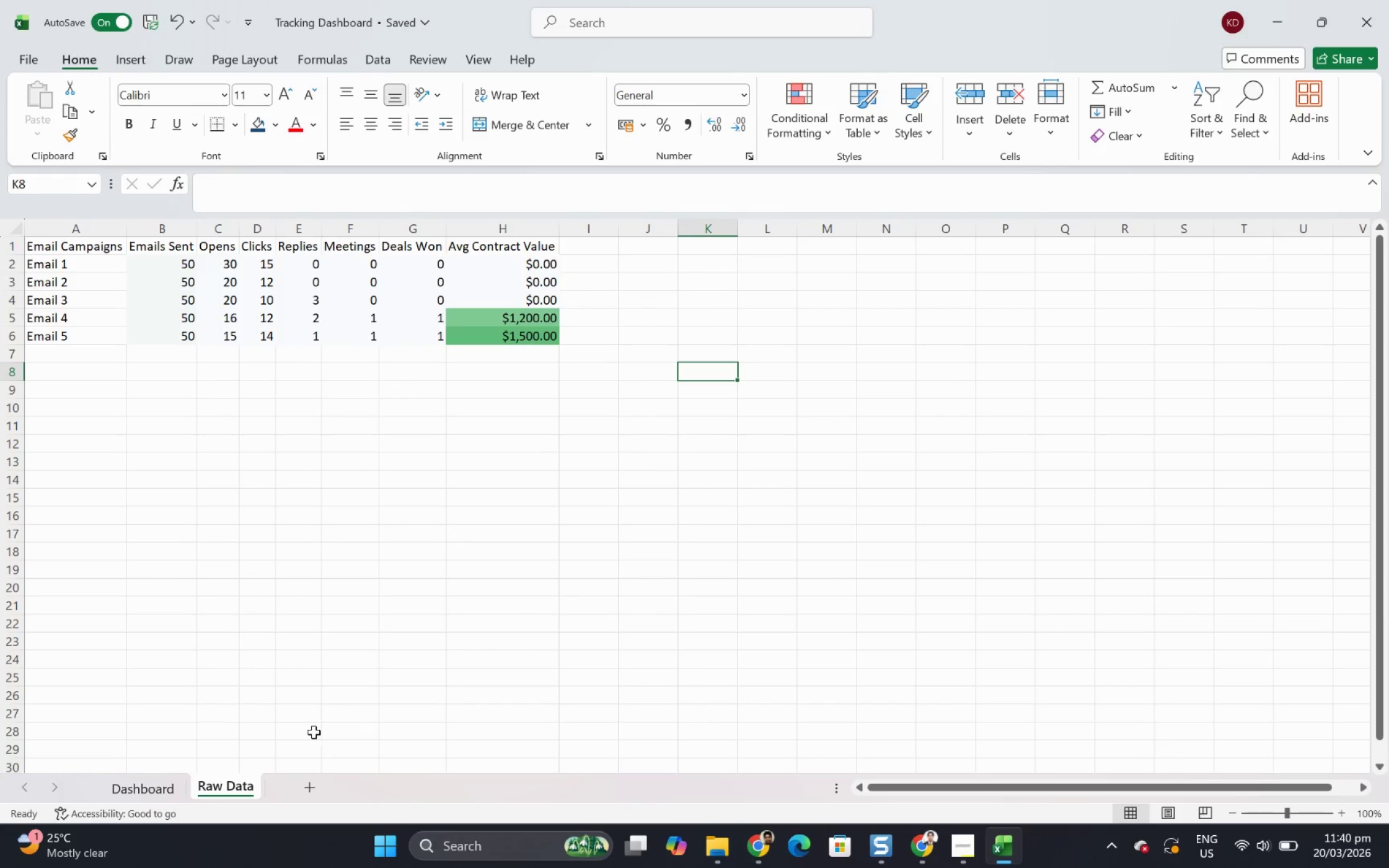 
wait(6.14)
 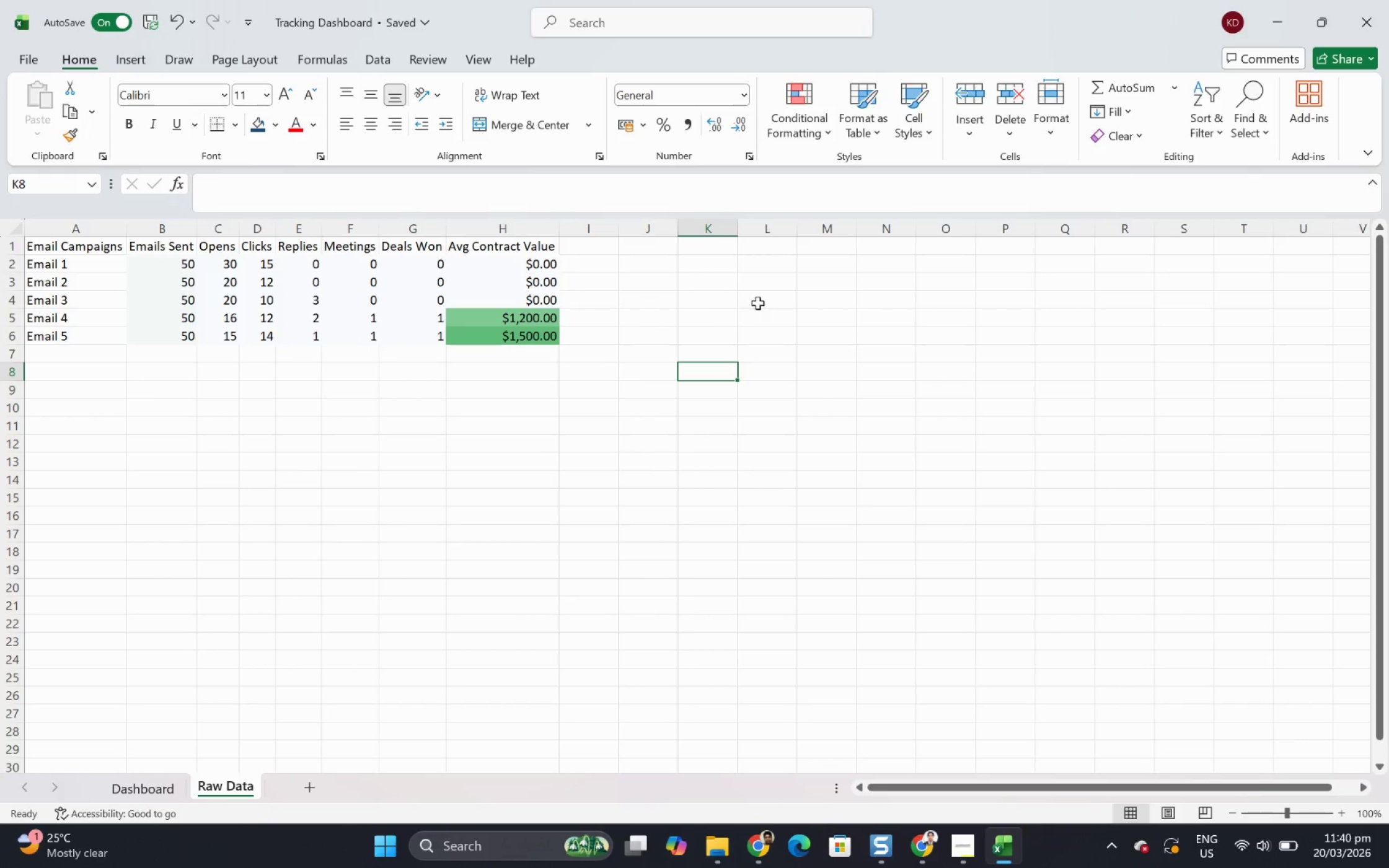 
left_click([172, 792])
 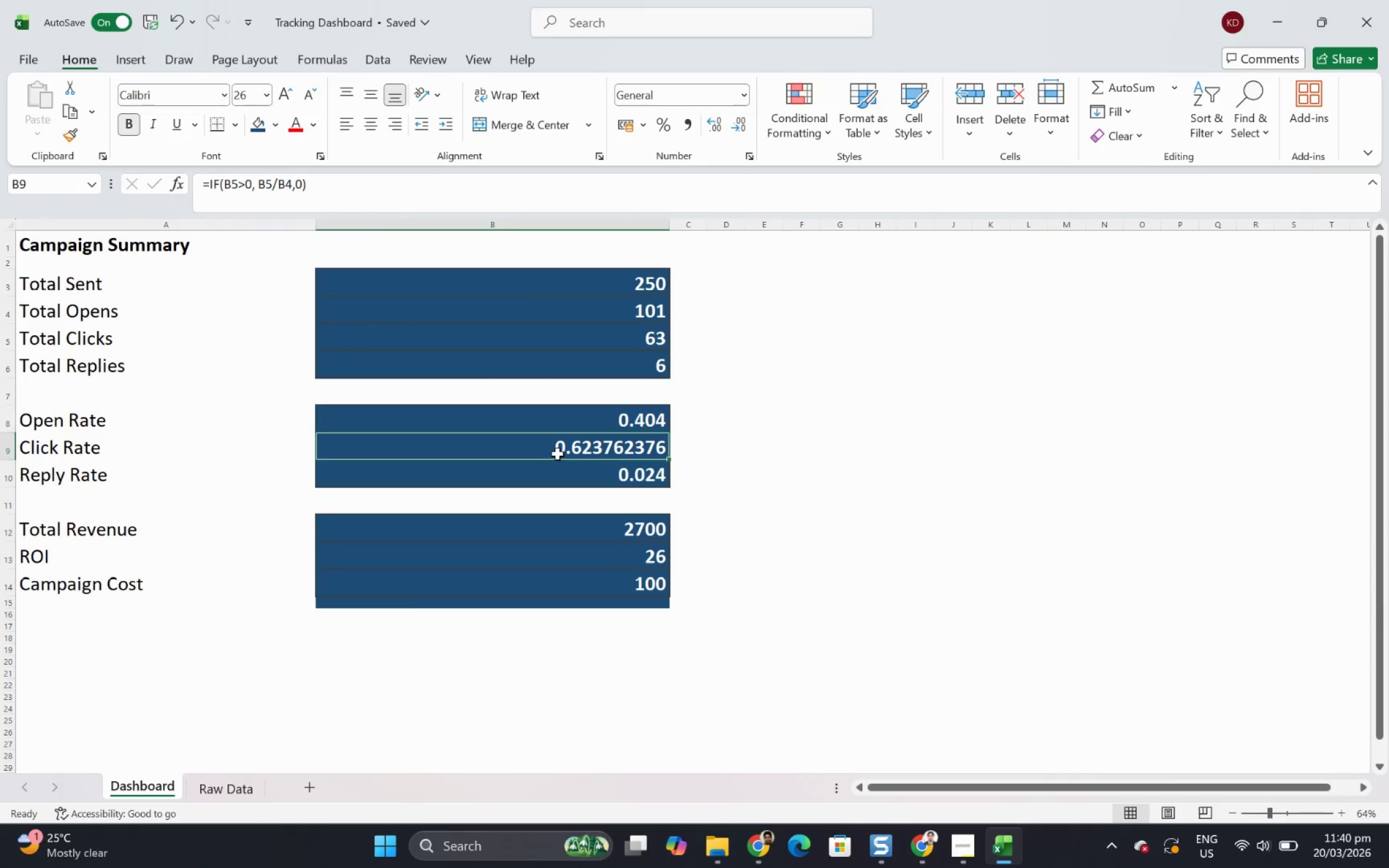 
left_click([571, 418])
 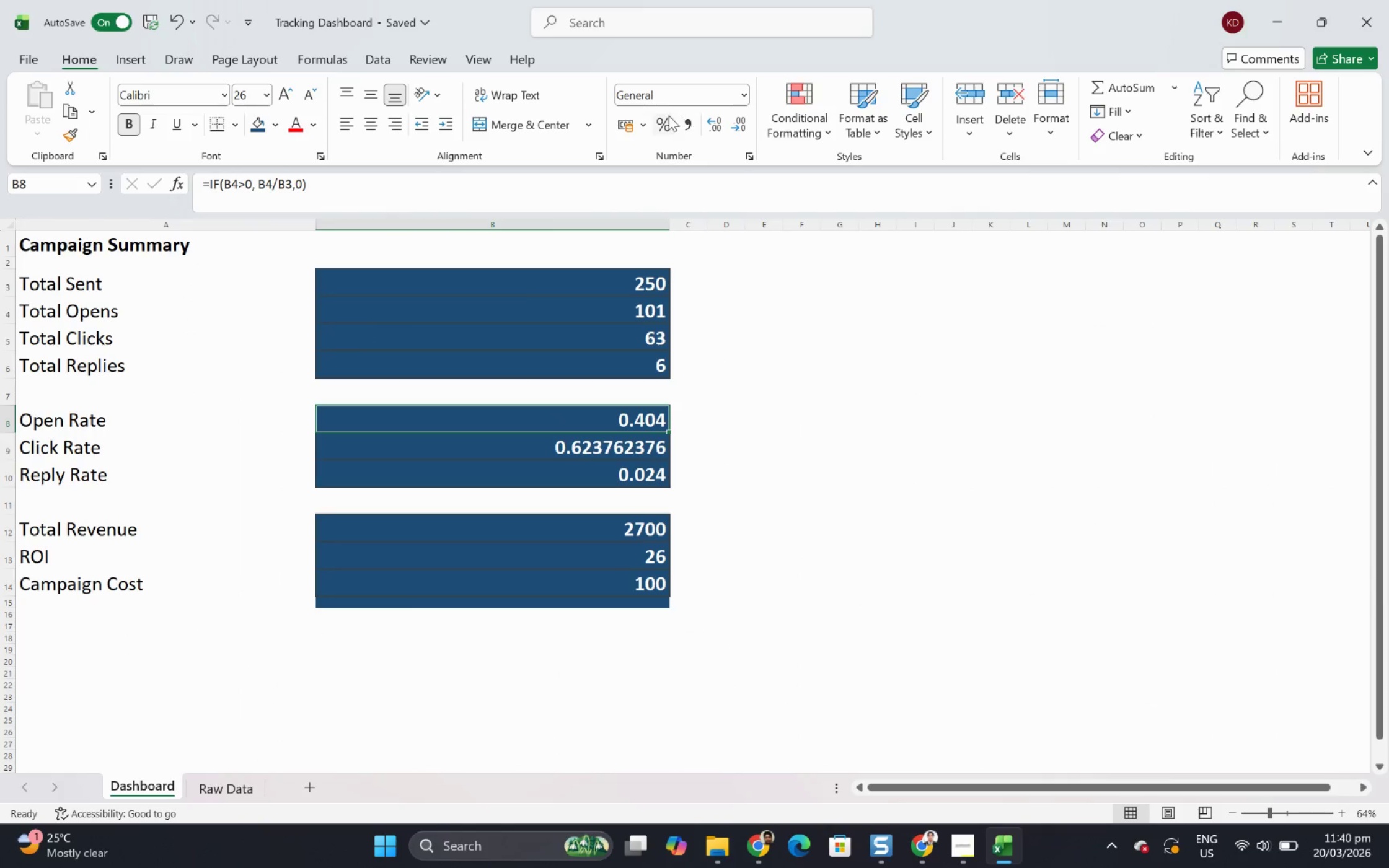 
left_click([668, 115])
 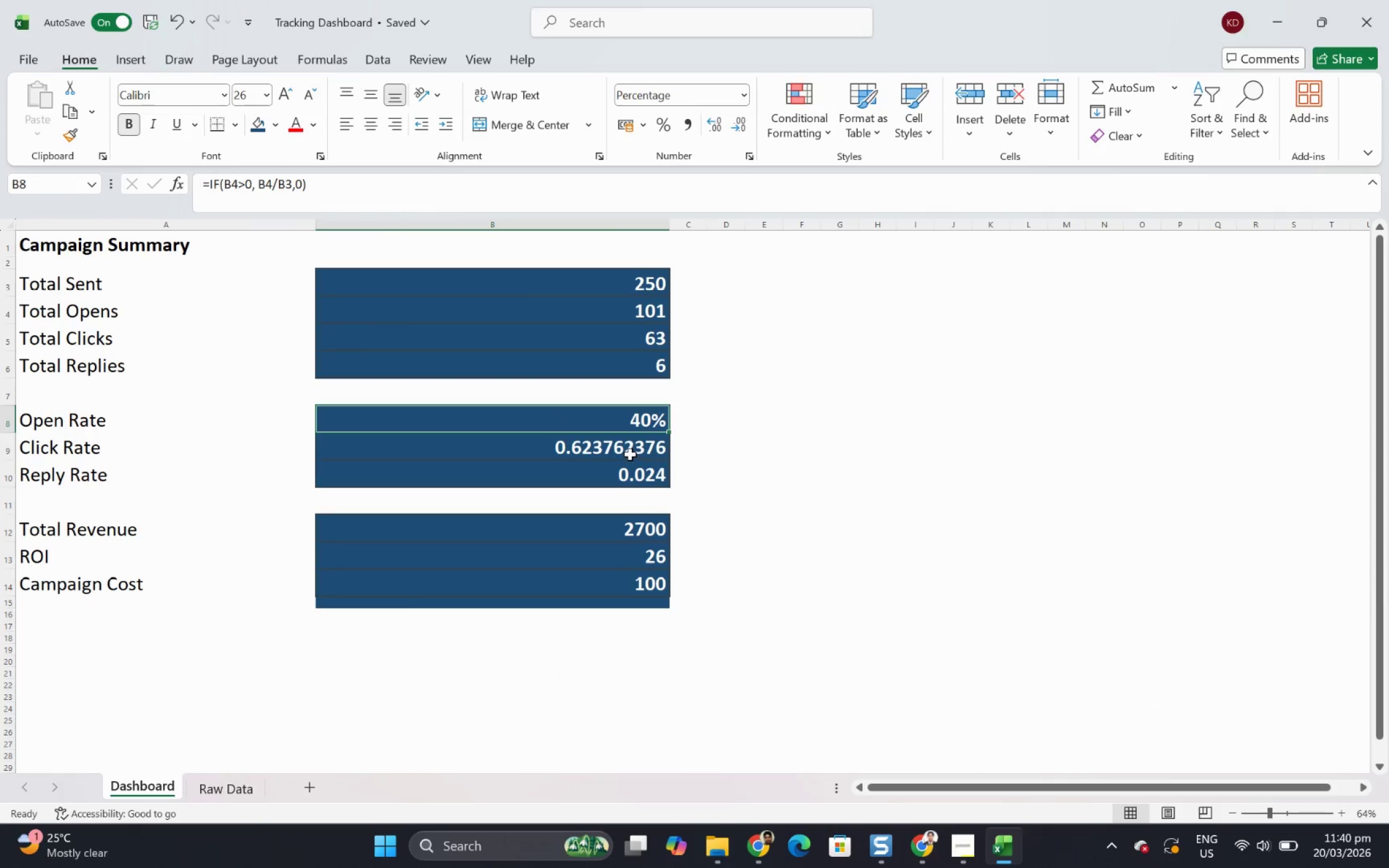 
left_click([630, 447])
 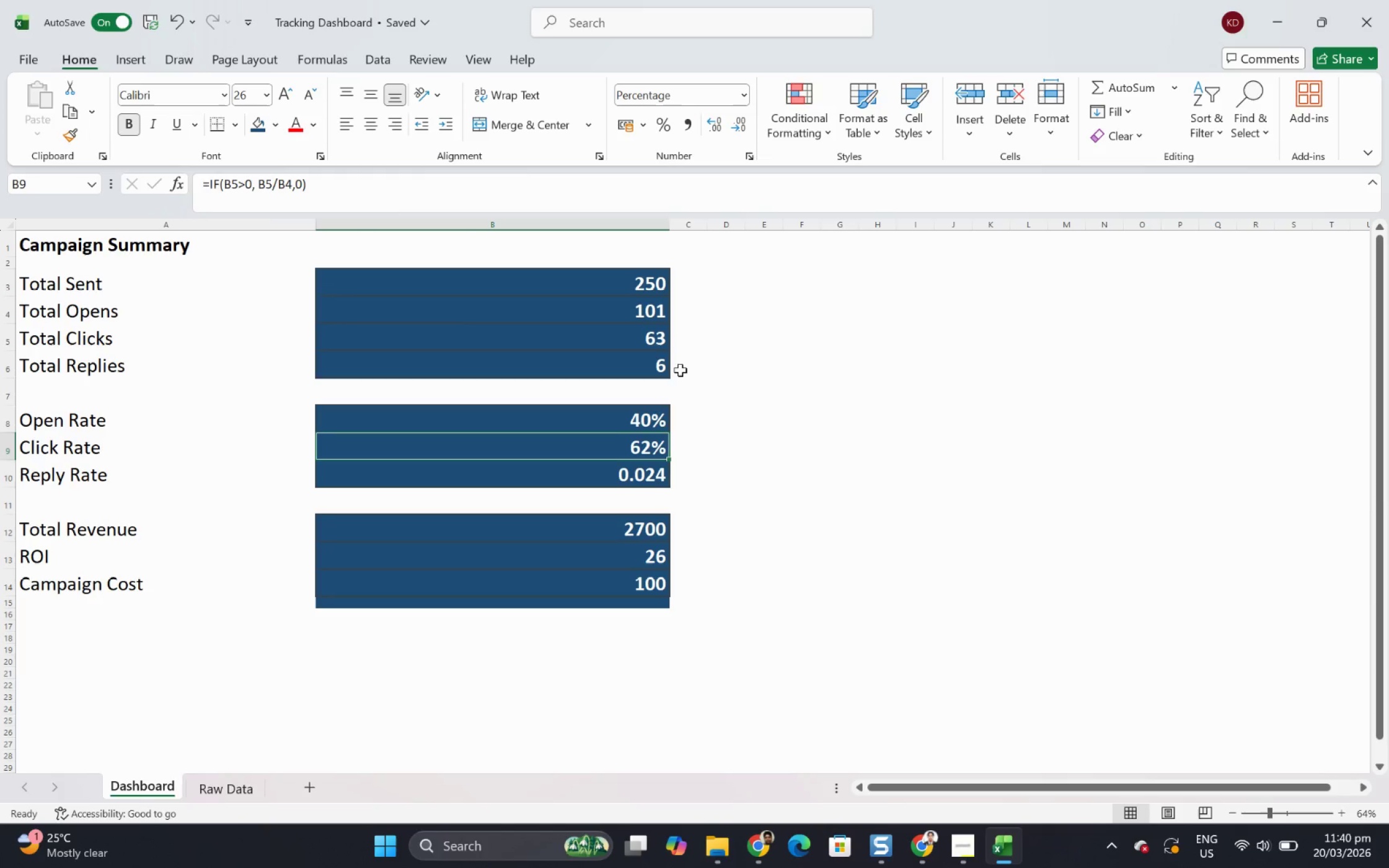 
wait(7.42)
 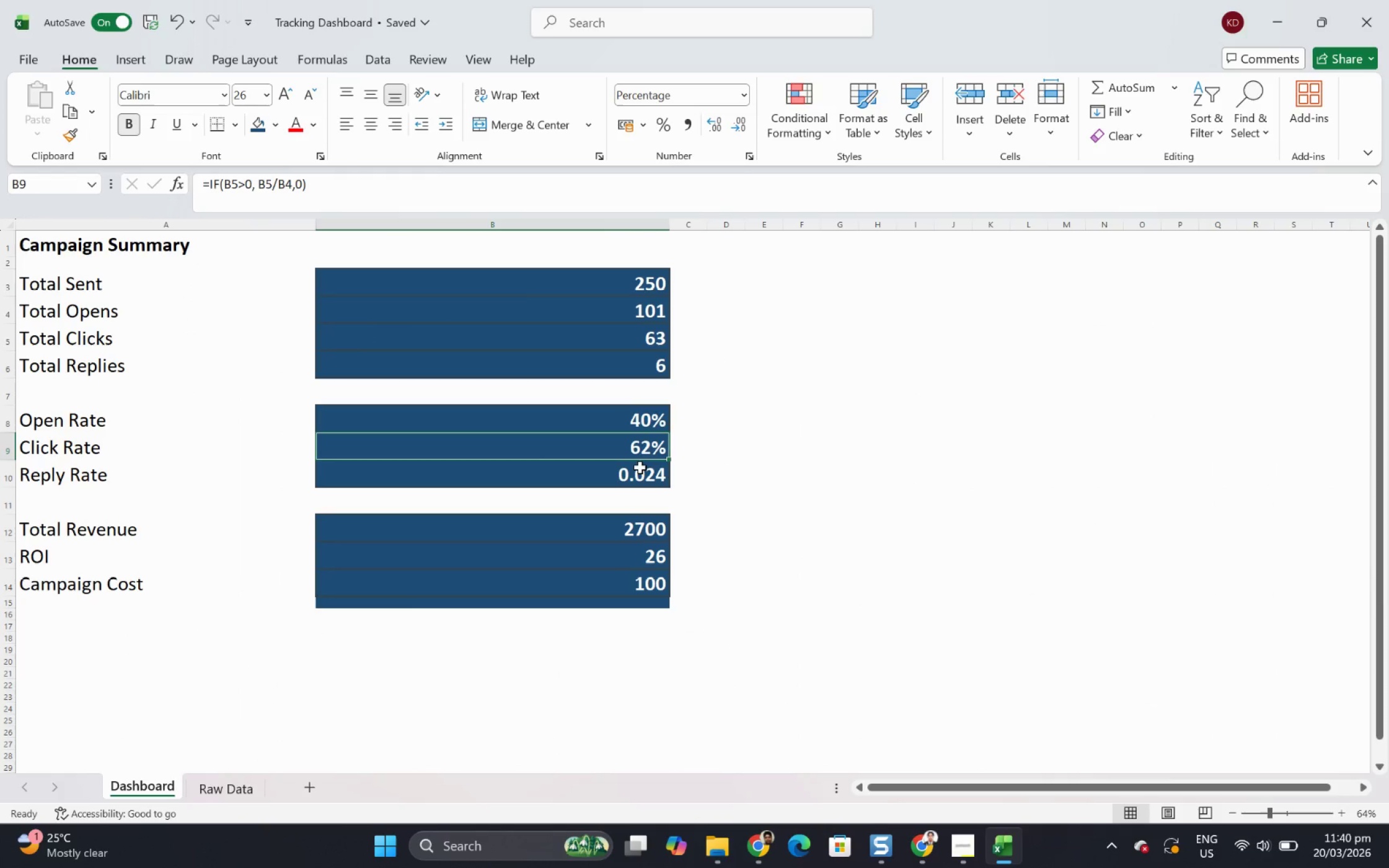 
key(Control+Z)
 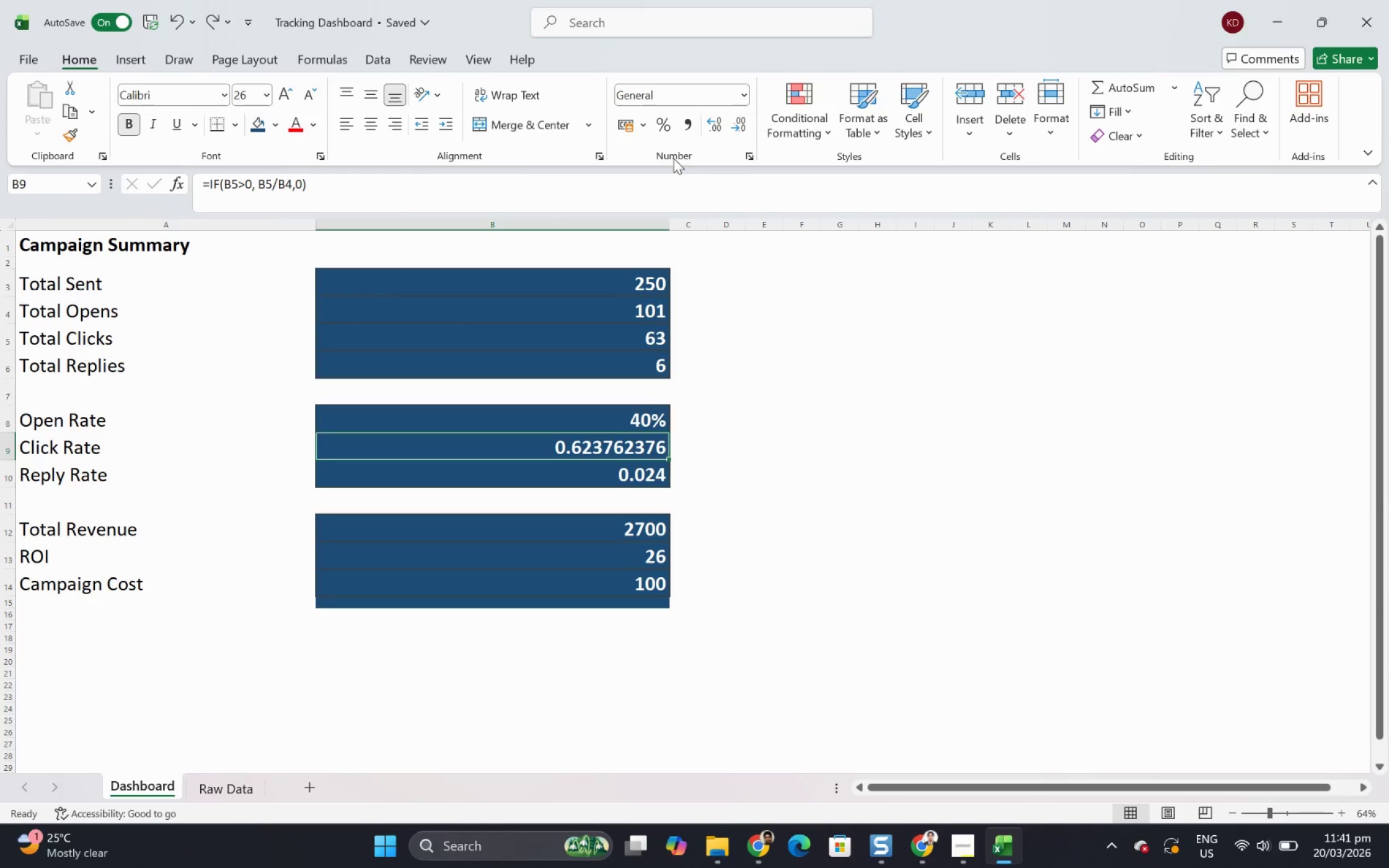 
wait(7.3)
 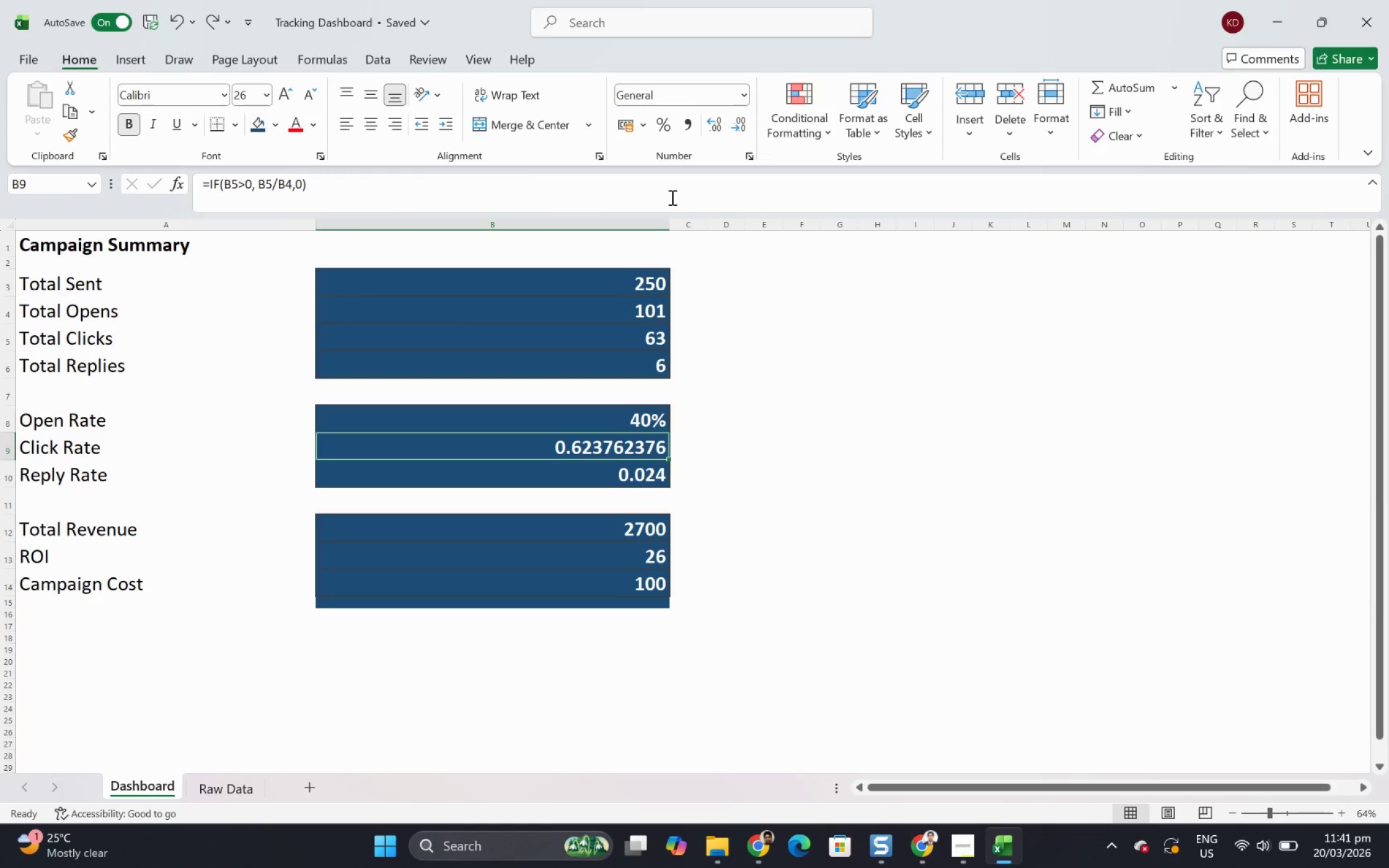 
left_click([668, 123])
 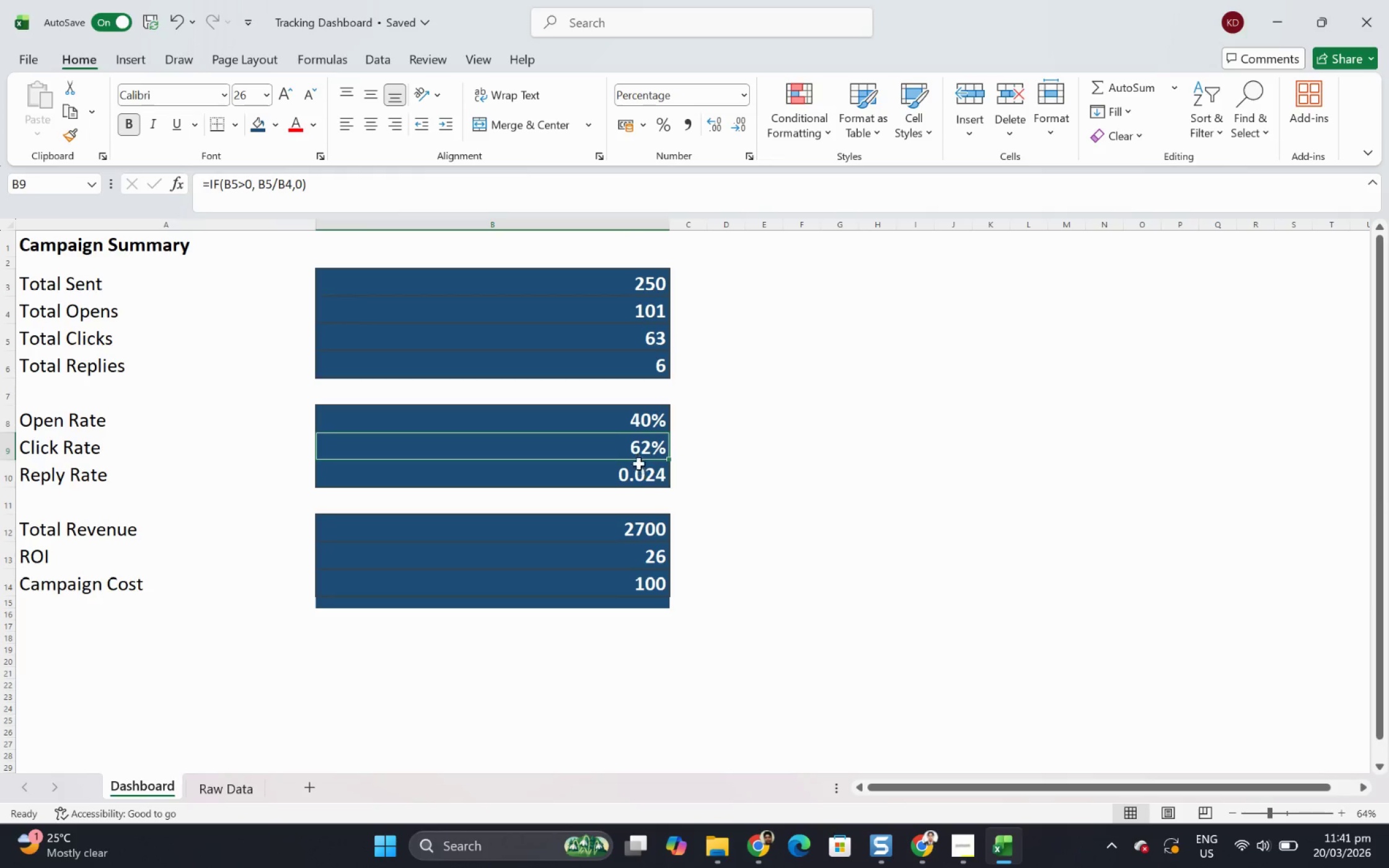 
left_click([641, 470])
 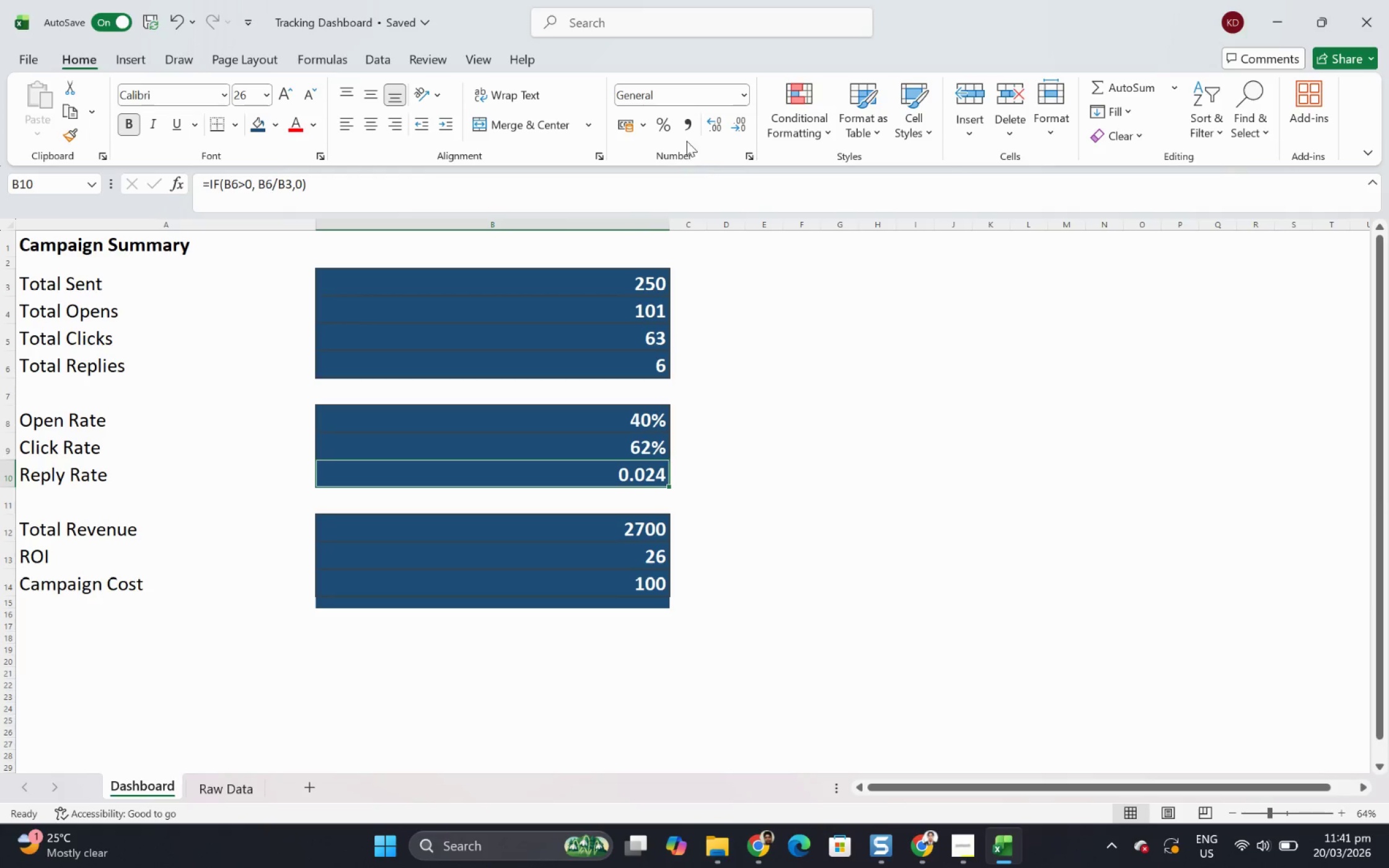 
left_click([655, 123])
 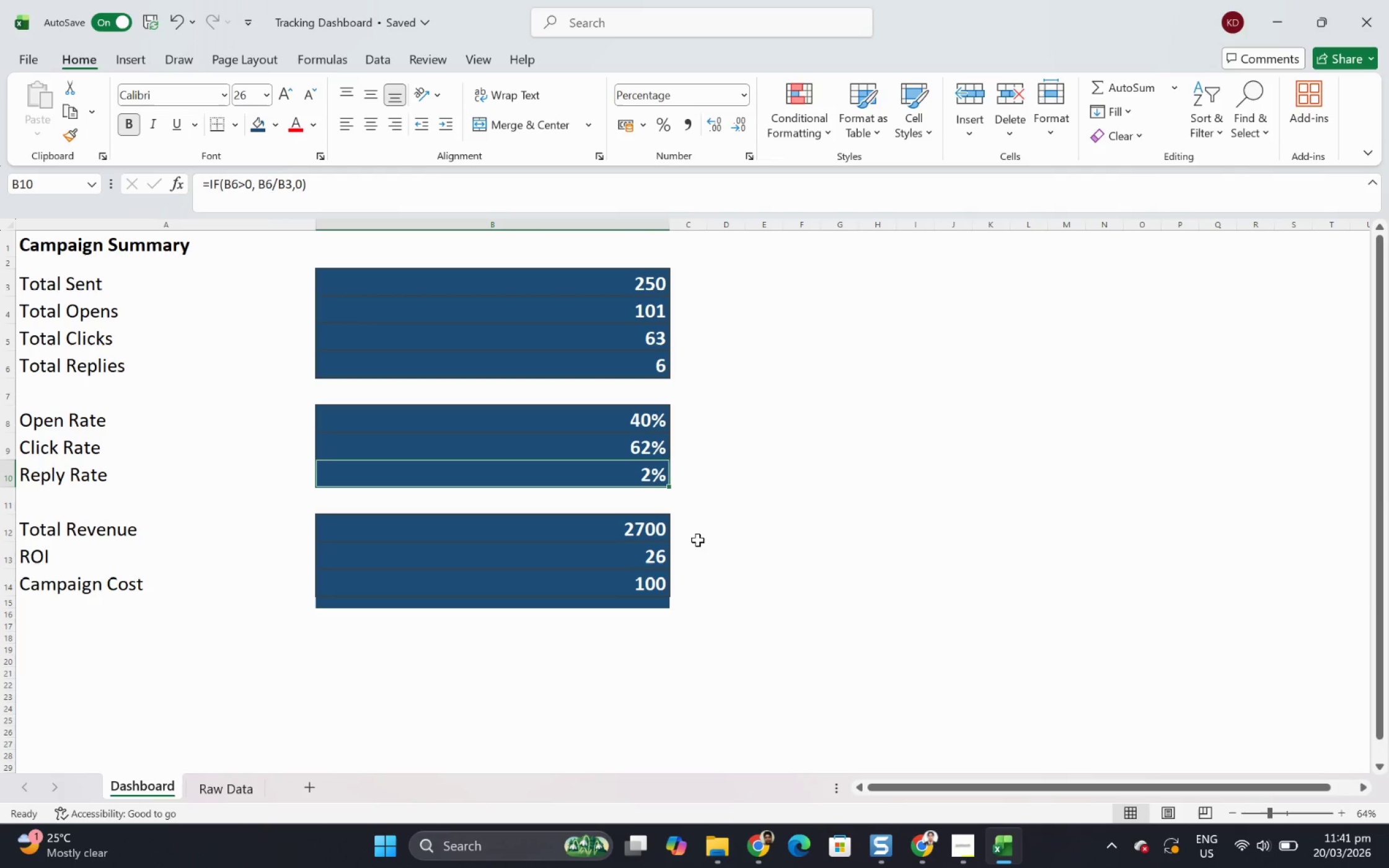 
left_click([752, 489])
 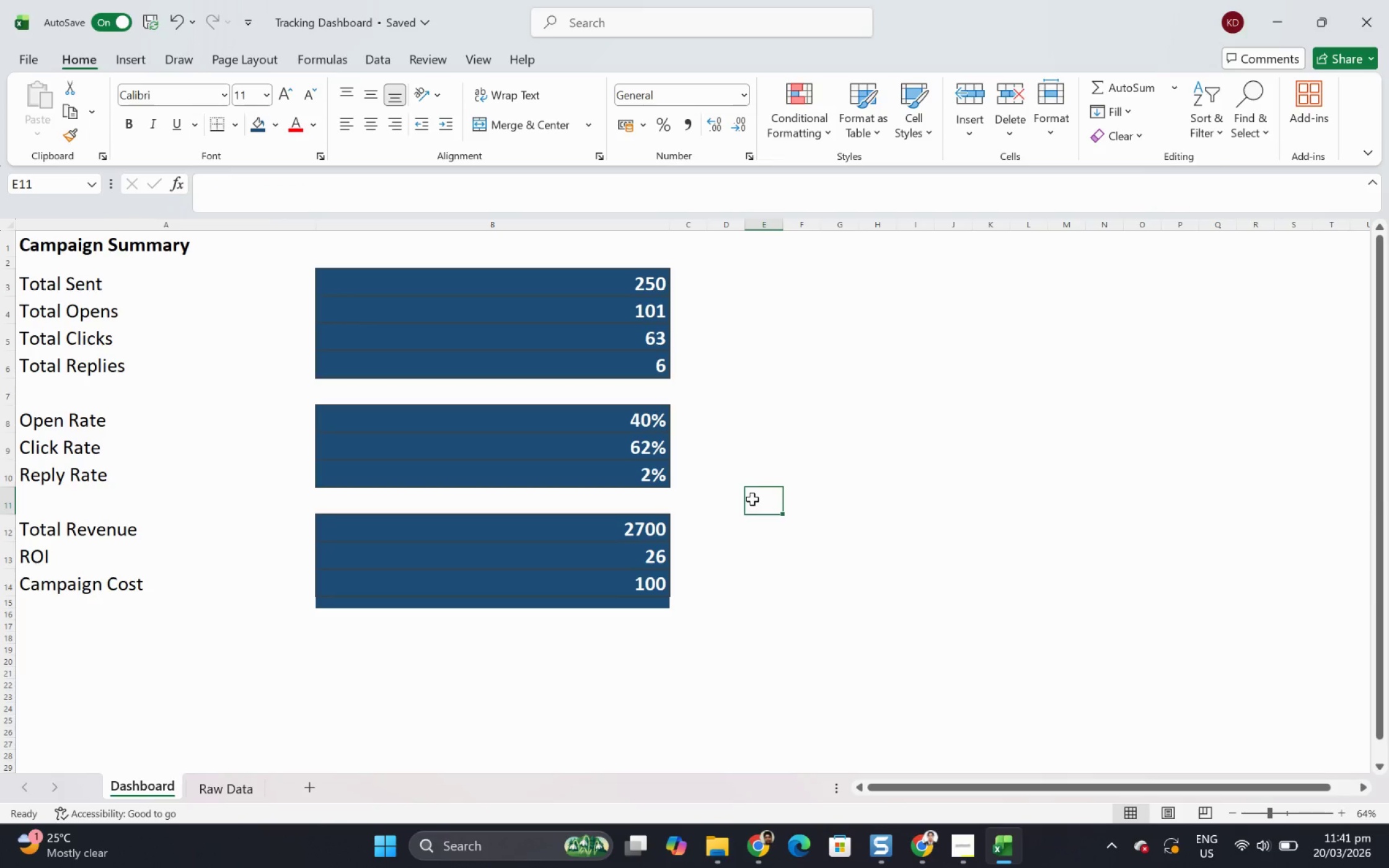 
left_click([762, 560])
 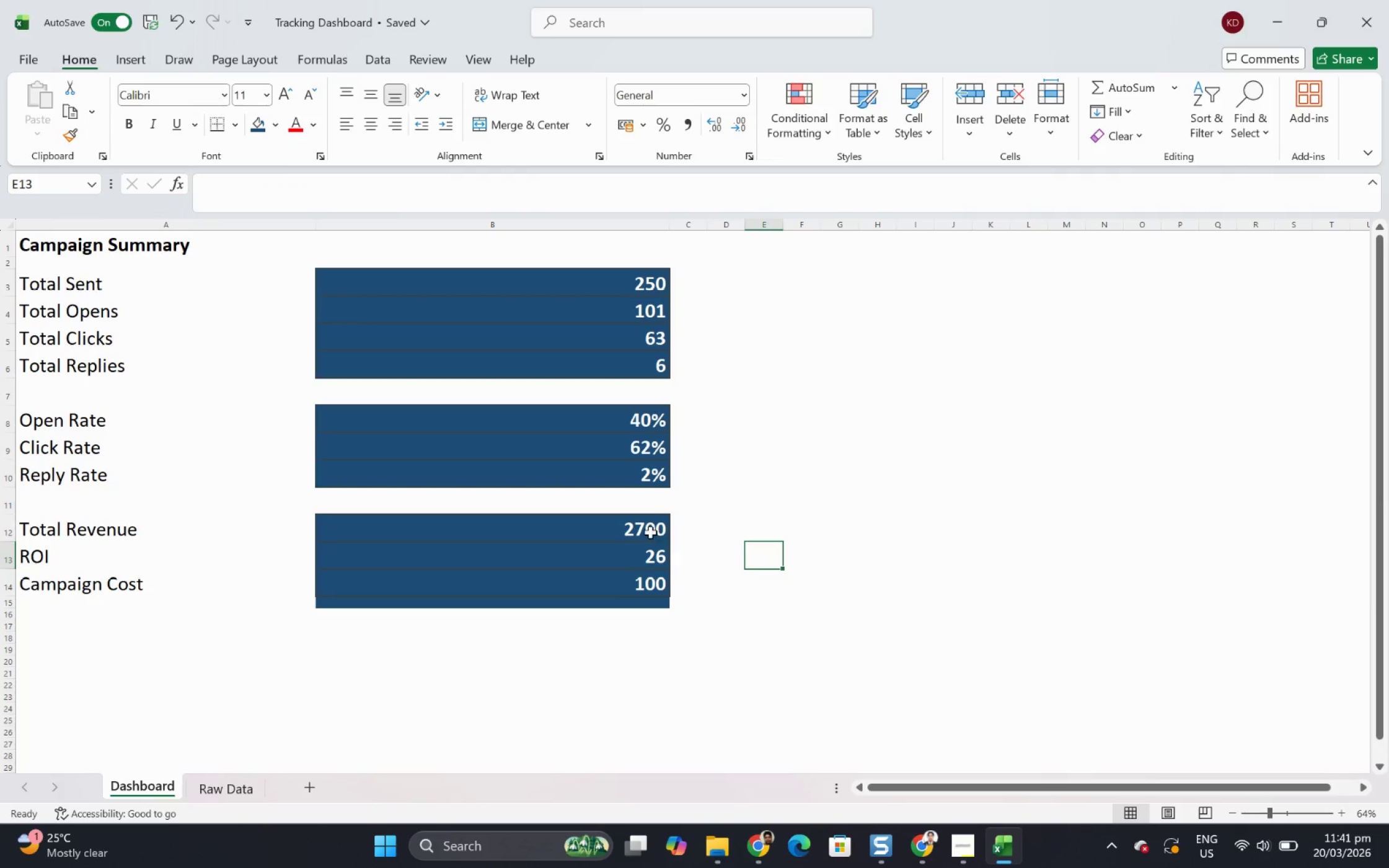 
left_click([650, 532])
 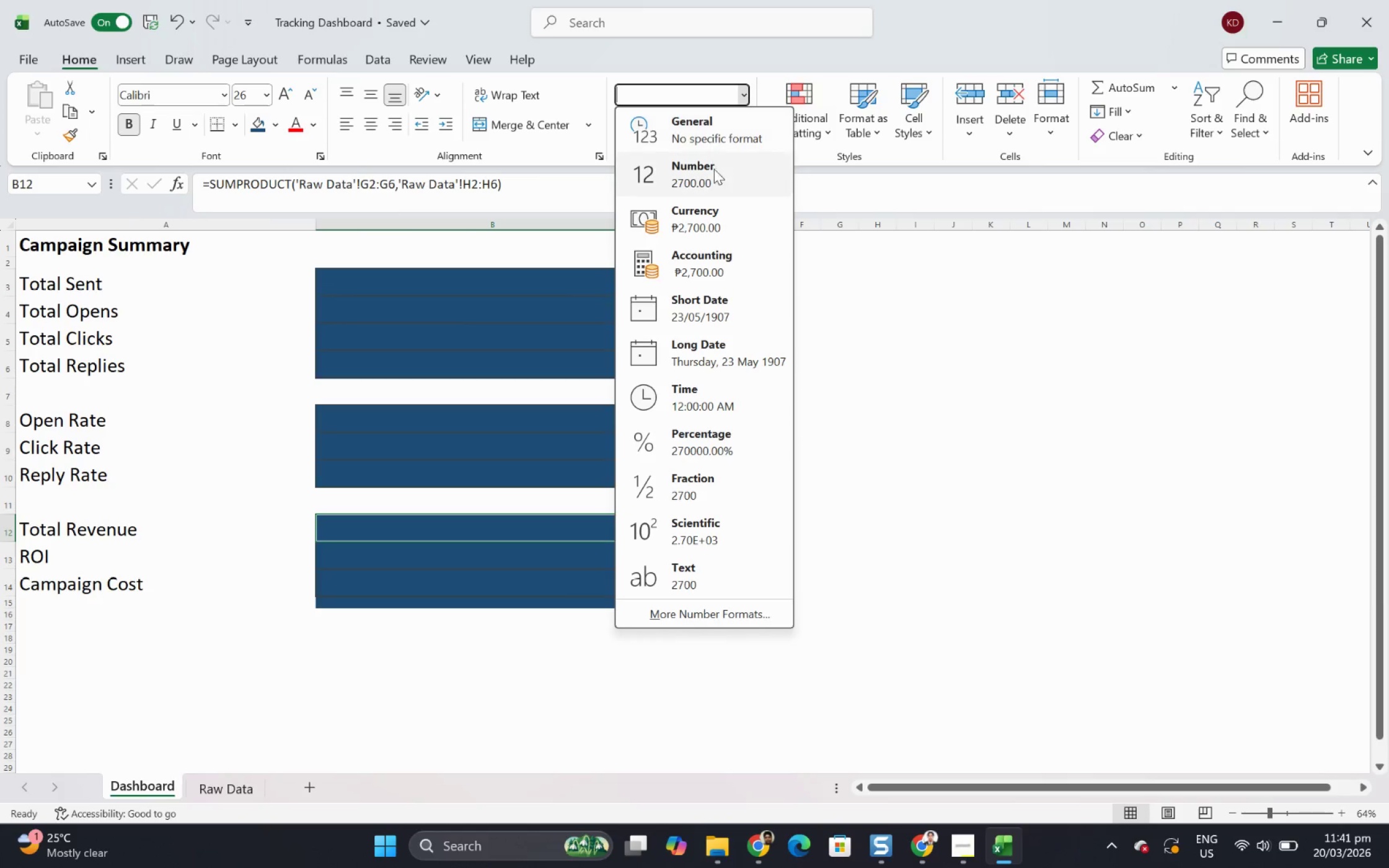 
left_click([720, 217])
 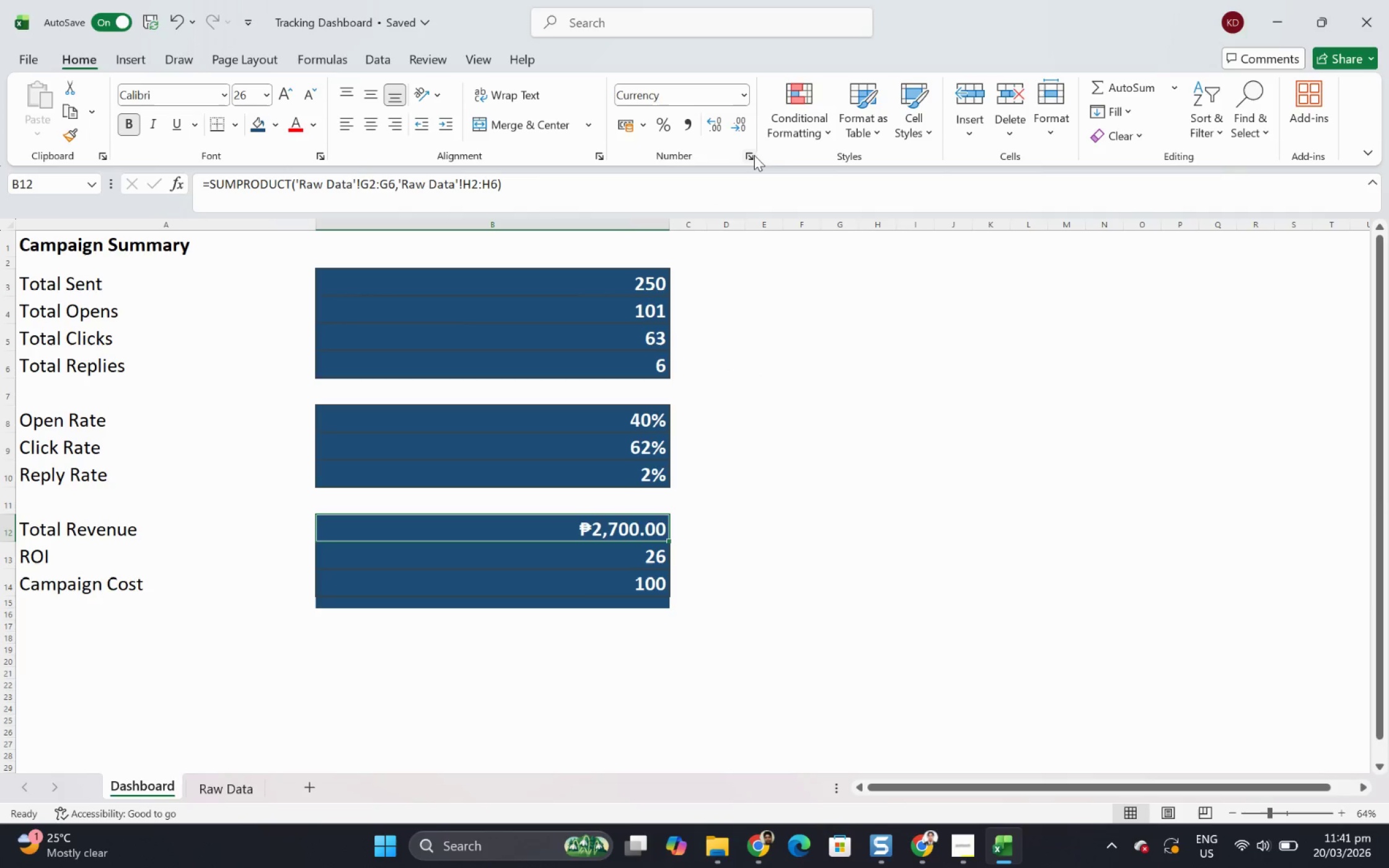 
left_click([752, 158])
 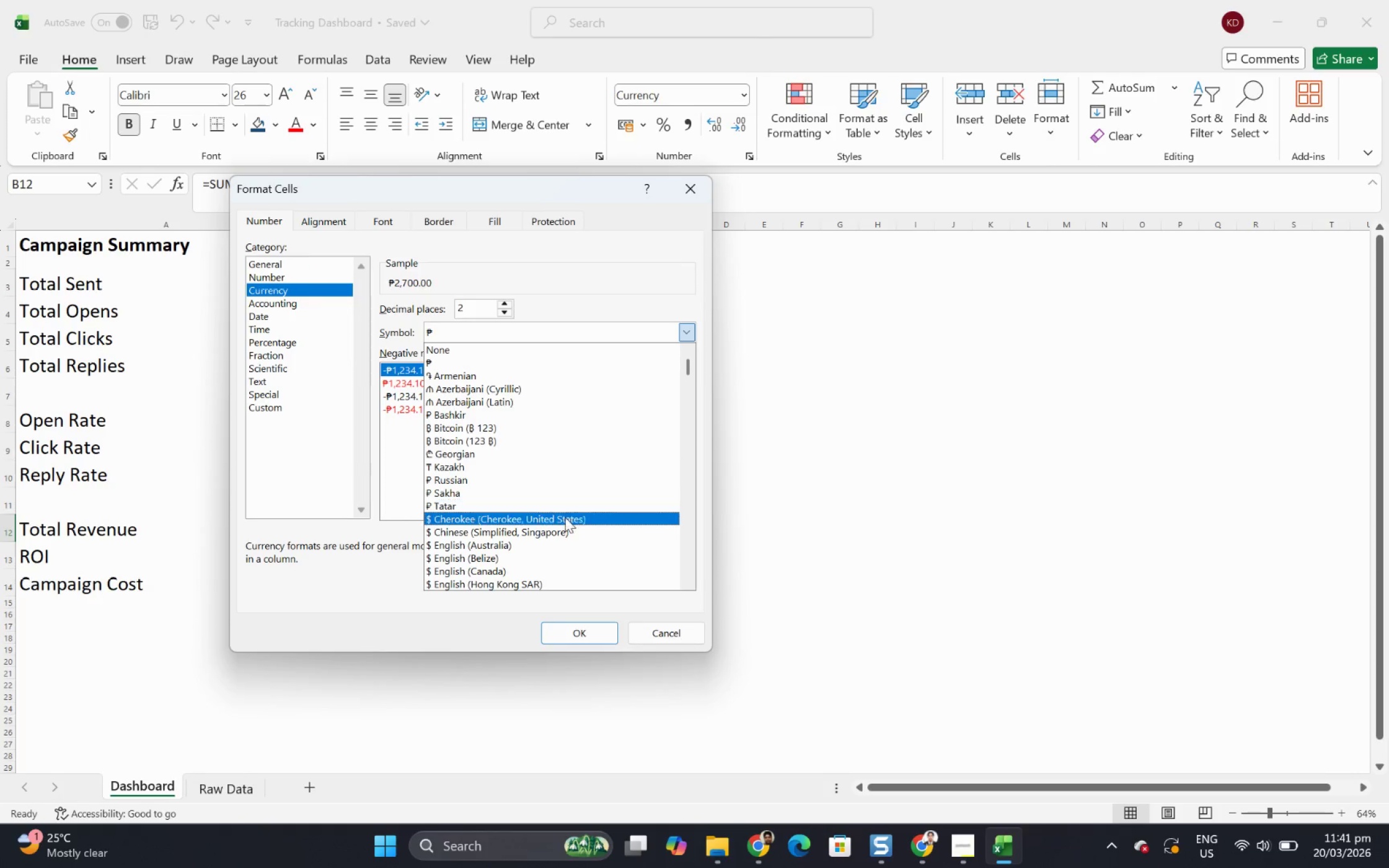 
left_click([575, 548])
 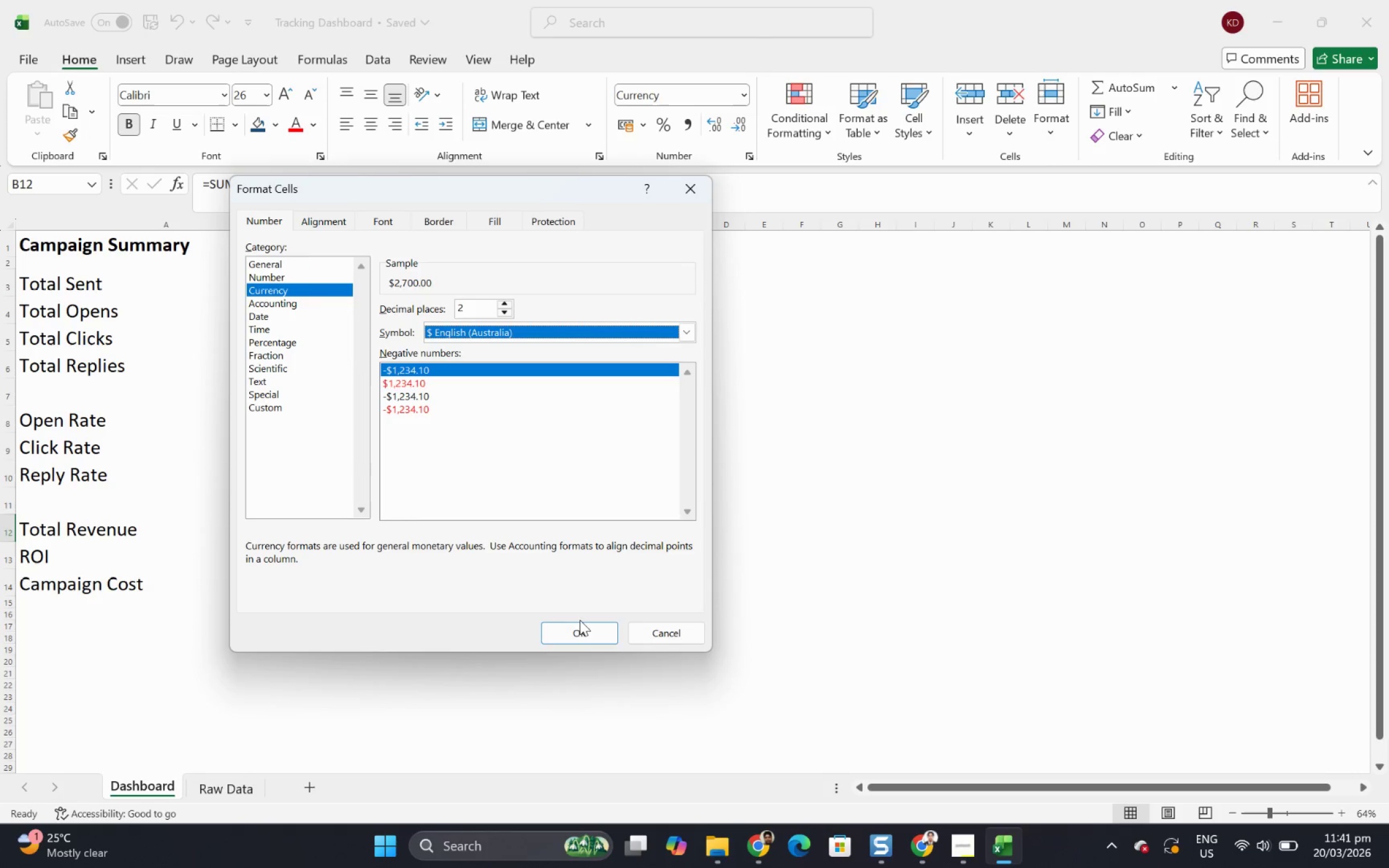 
double_click([581, 632])
 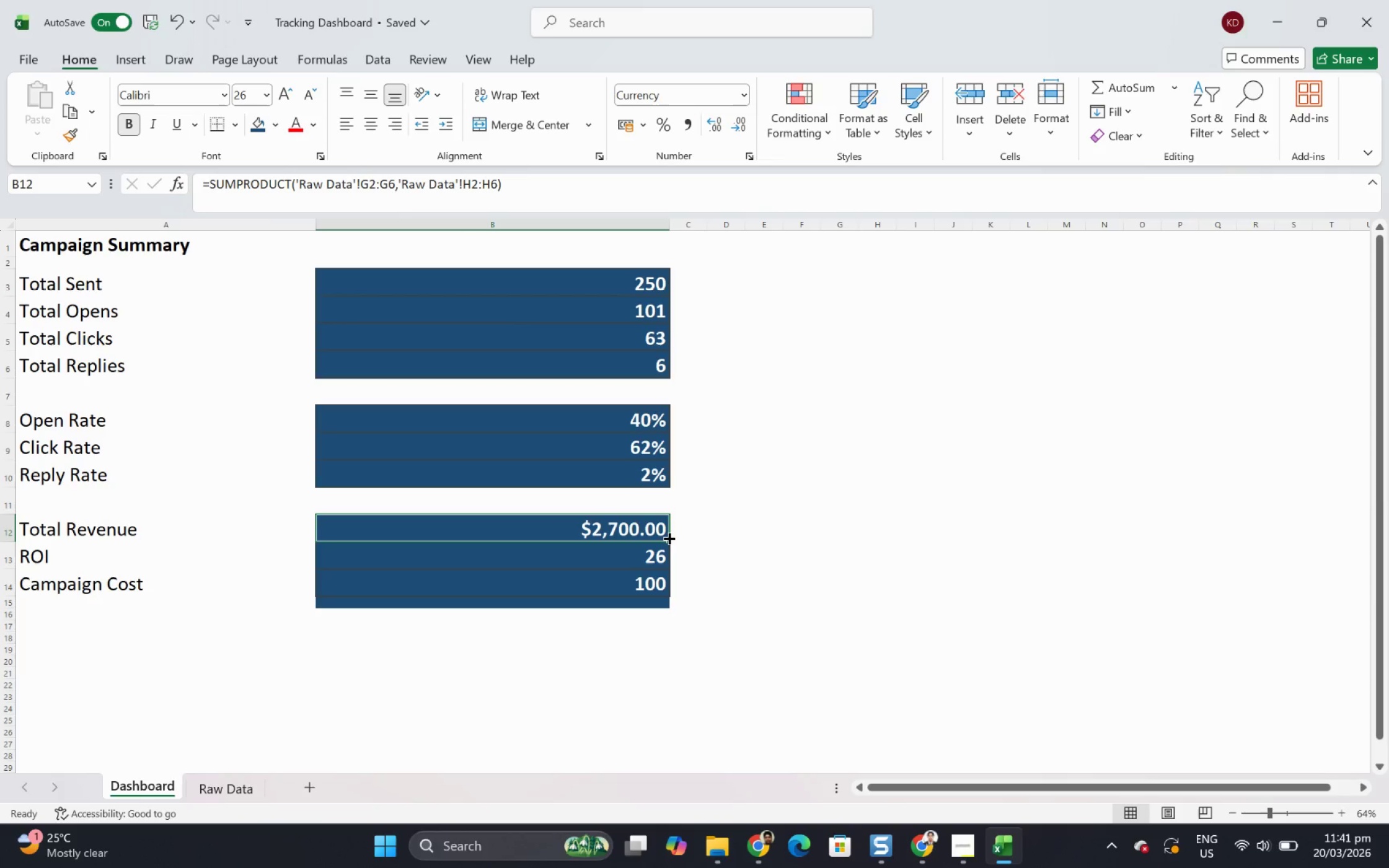 
wait(9.58)
 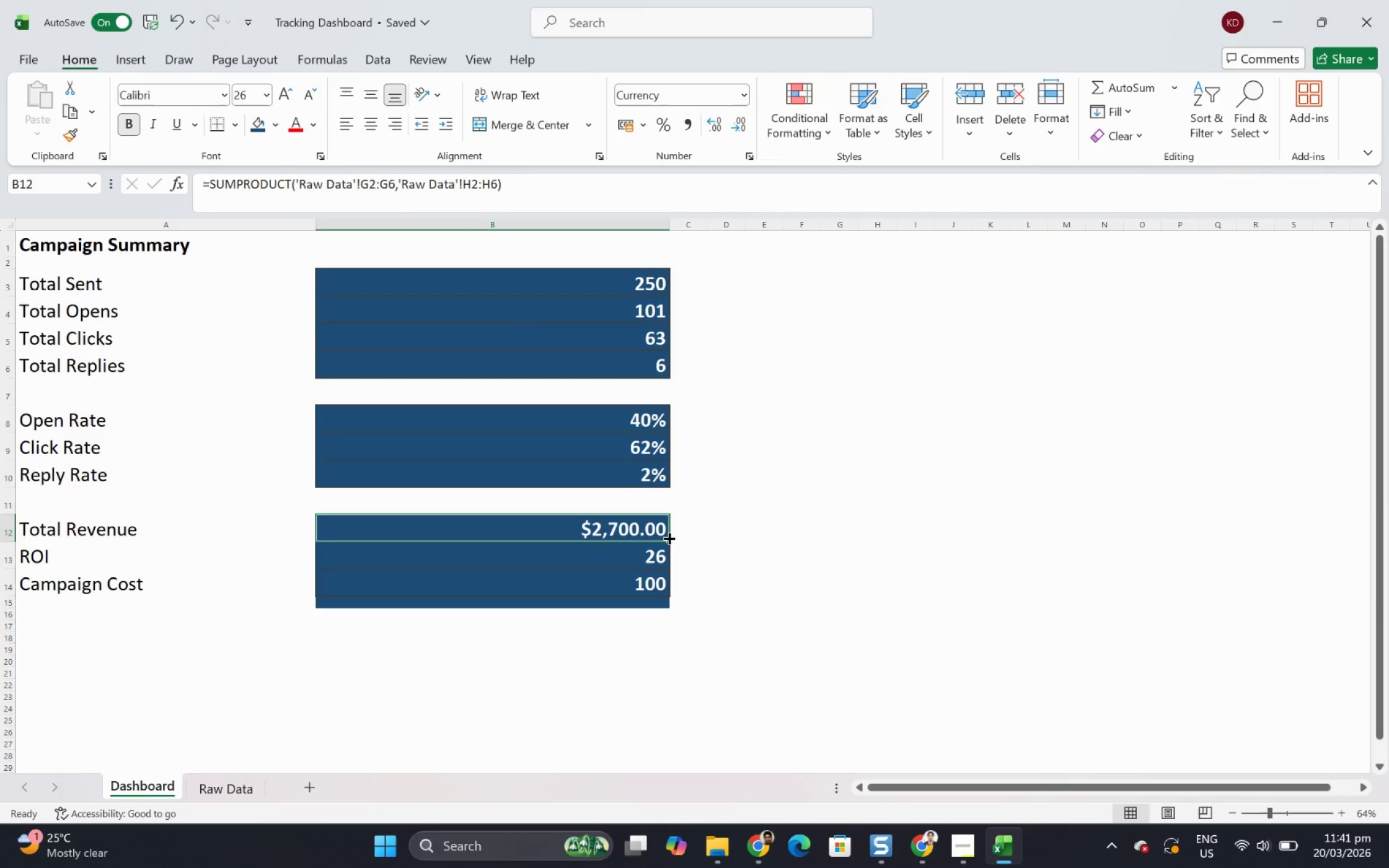 
left_click([646, 587])
 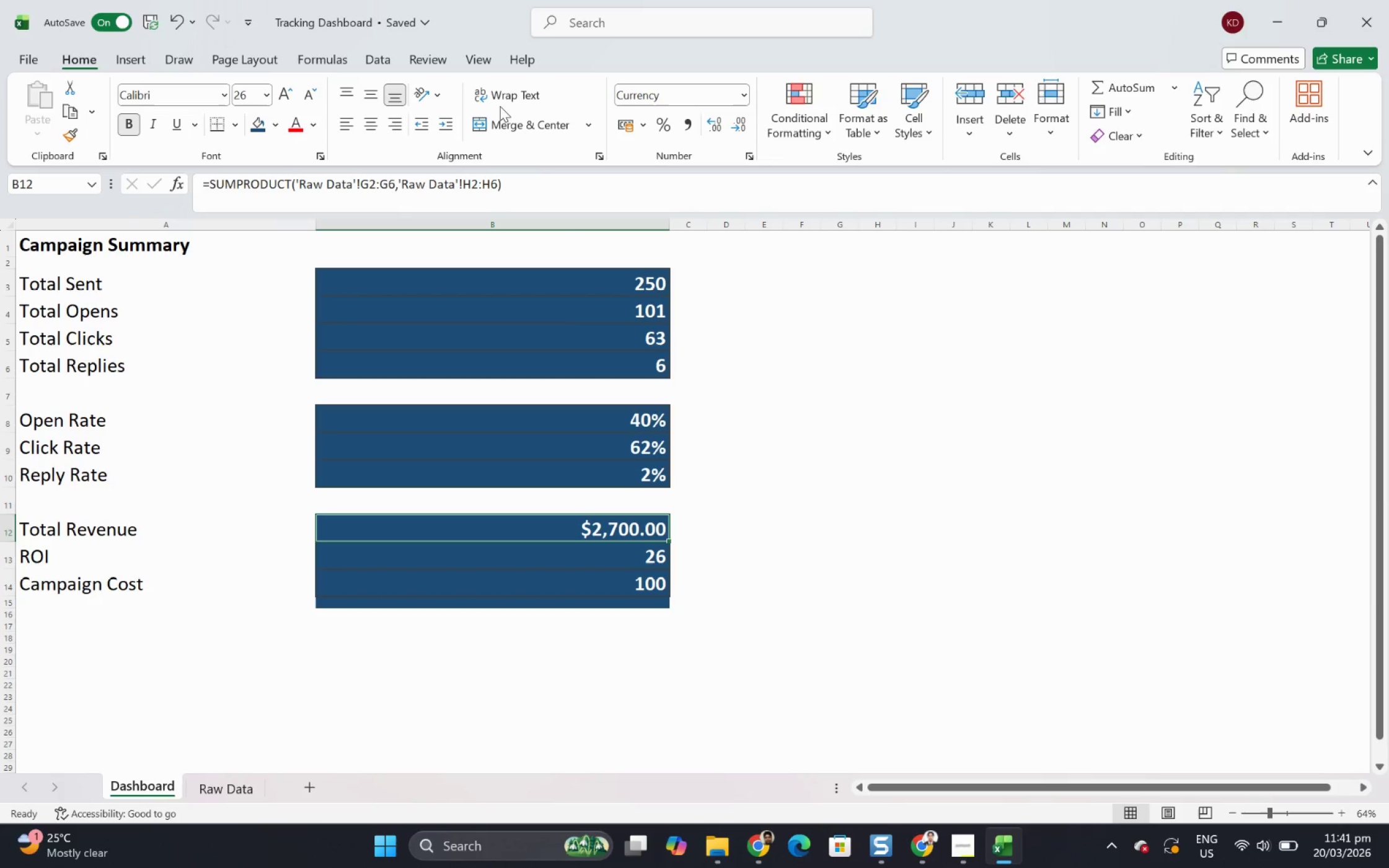 
wait(6.62)
 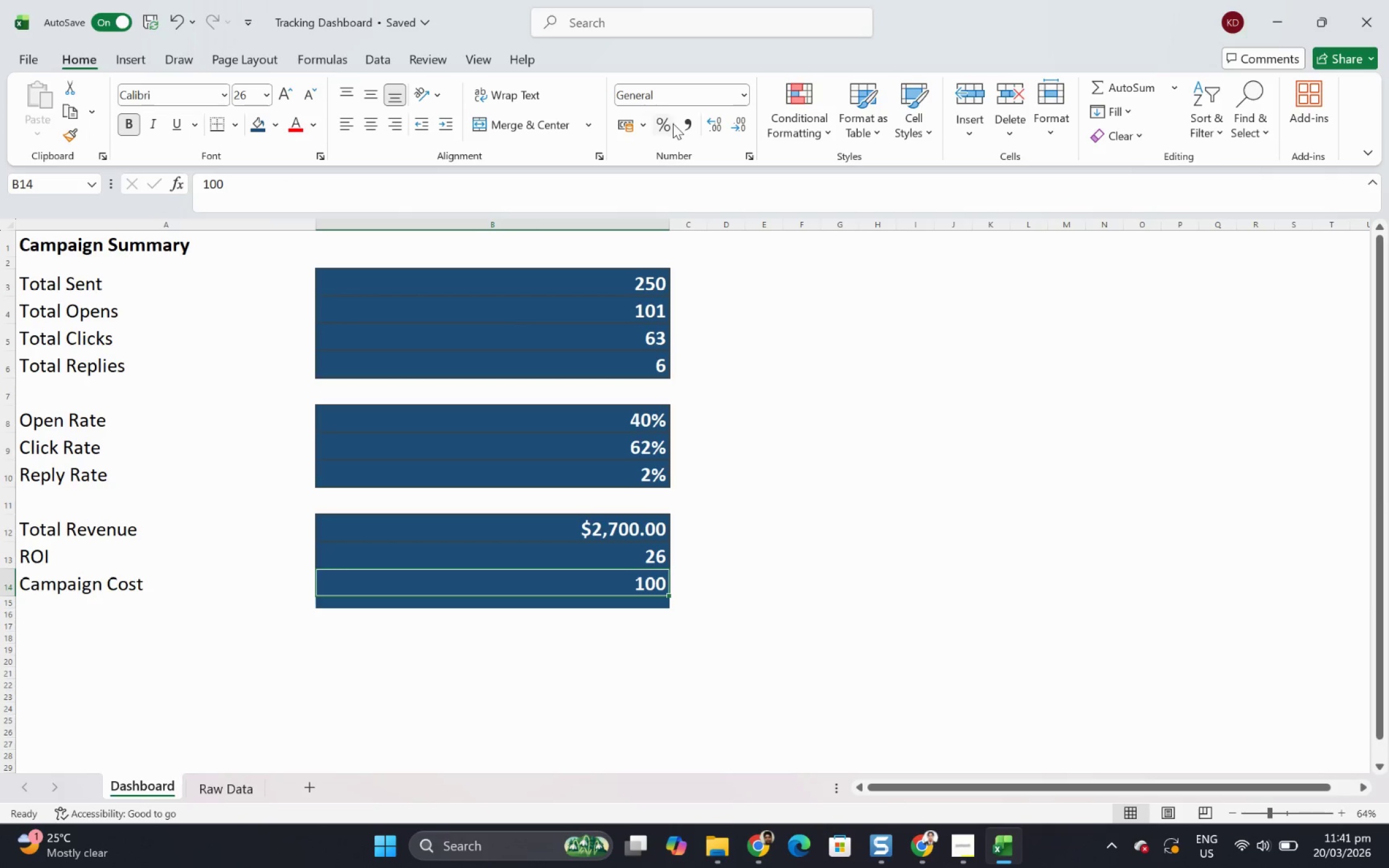 
left_click([76, 138])
 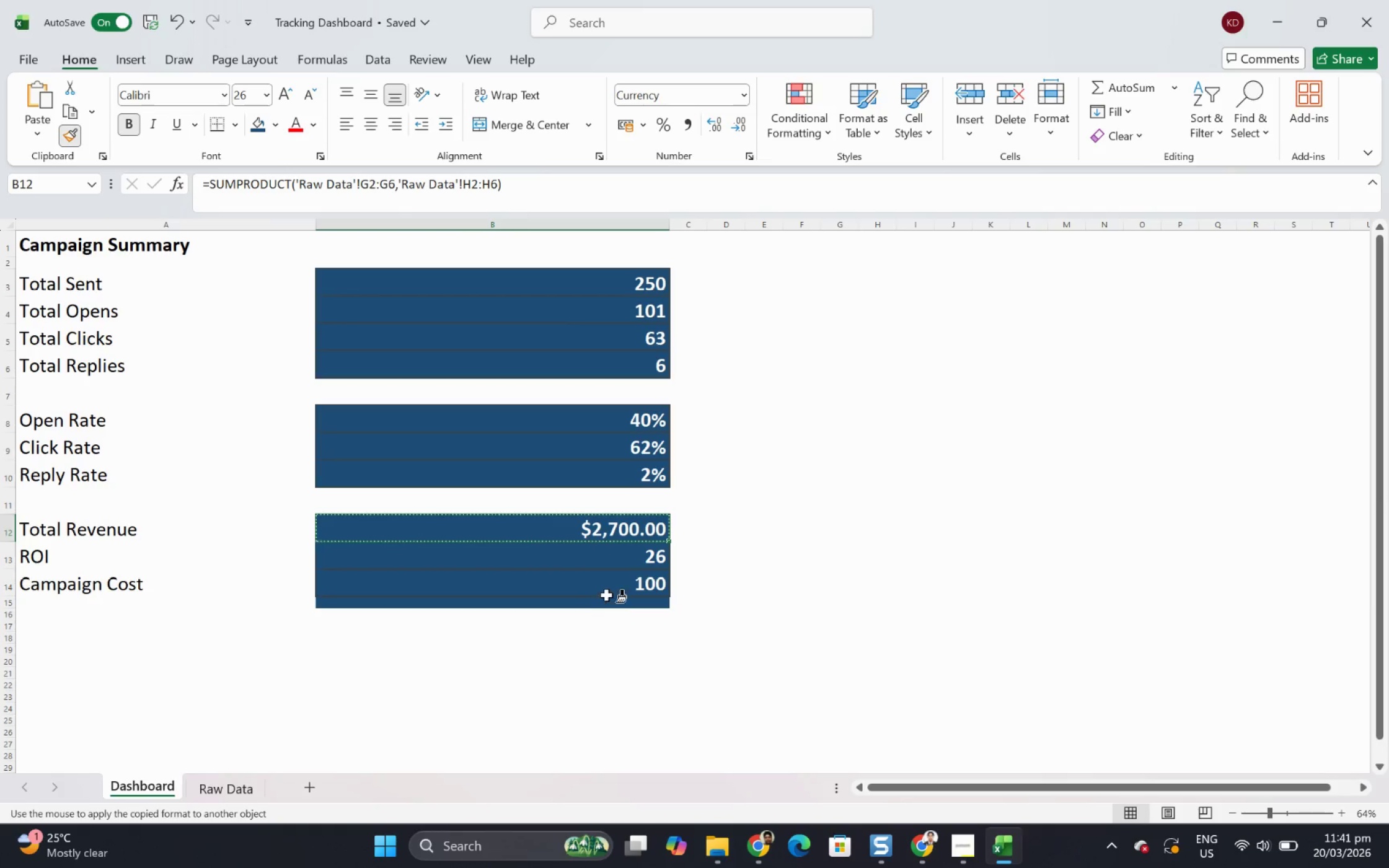 
left_click([609, 584])
 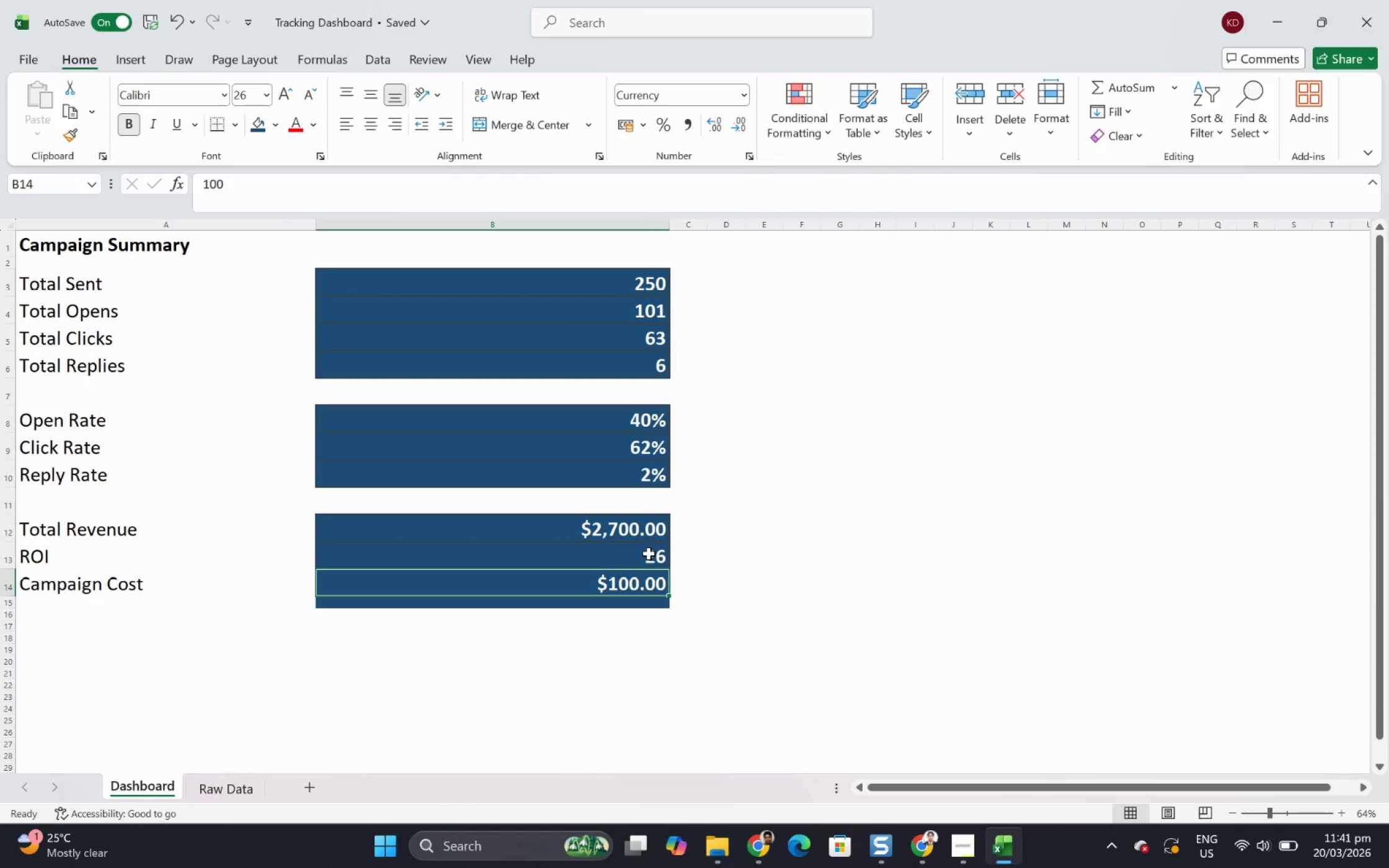 
left_click([840, 562])
 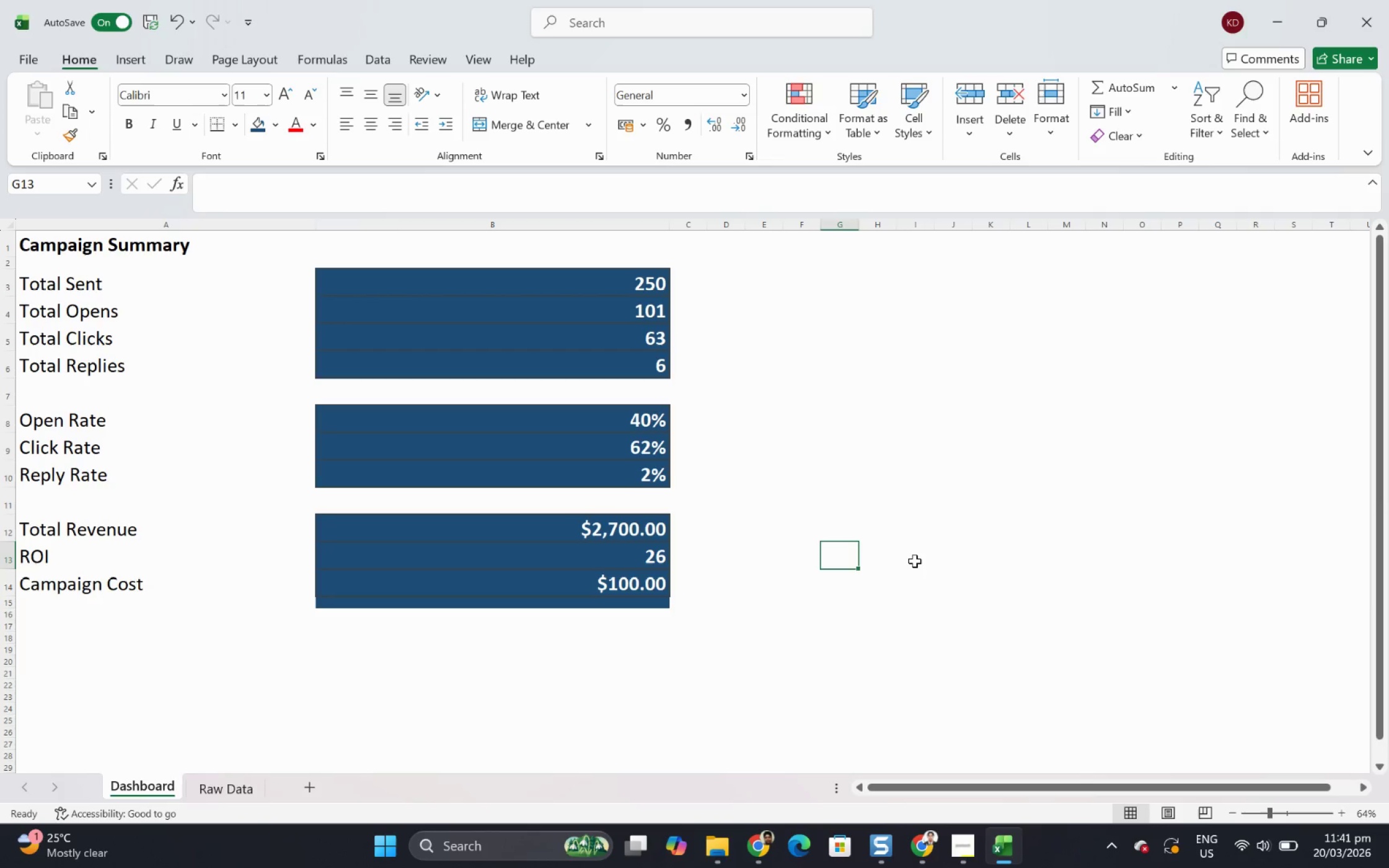 
wait(10.84)
 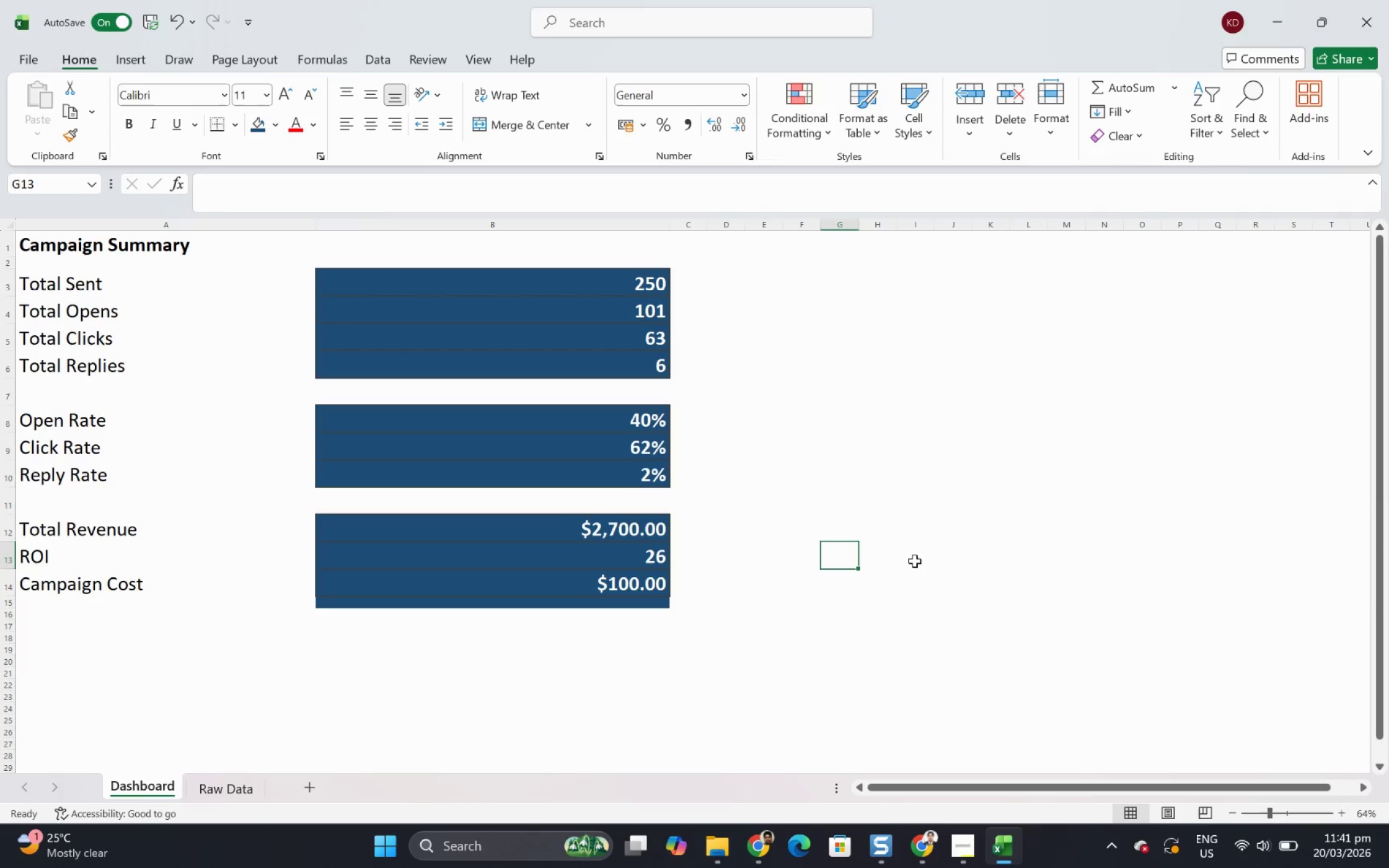 
left_click([655, 581])
 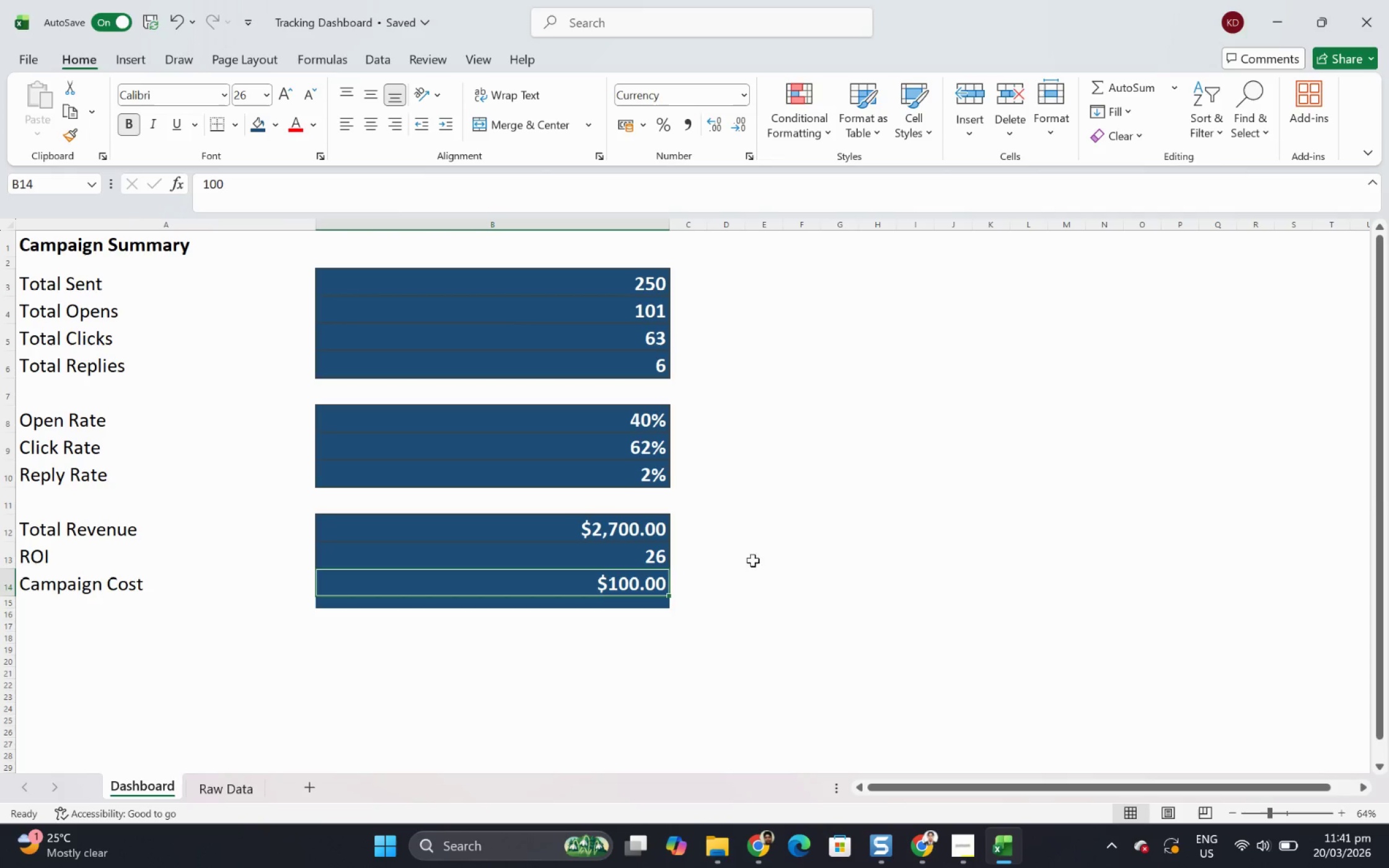 
left_click([755, 559])
 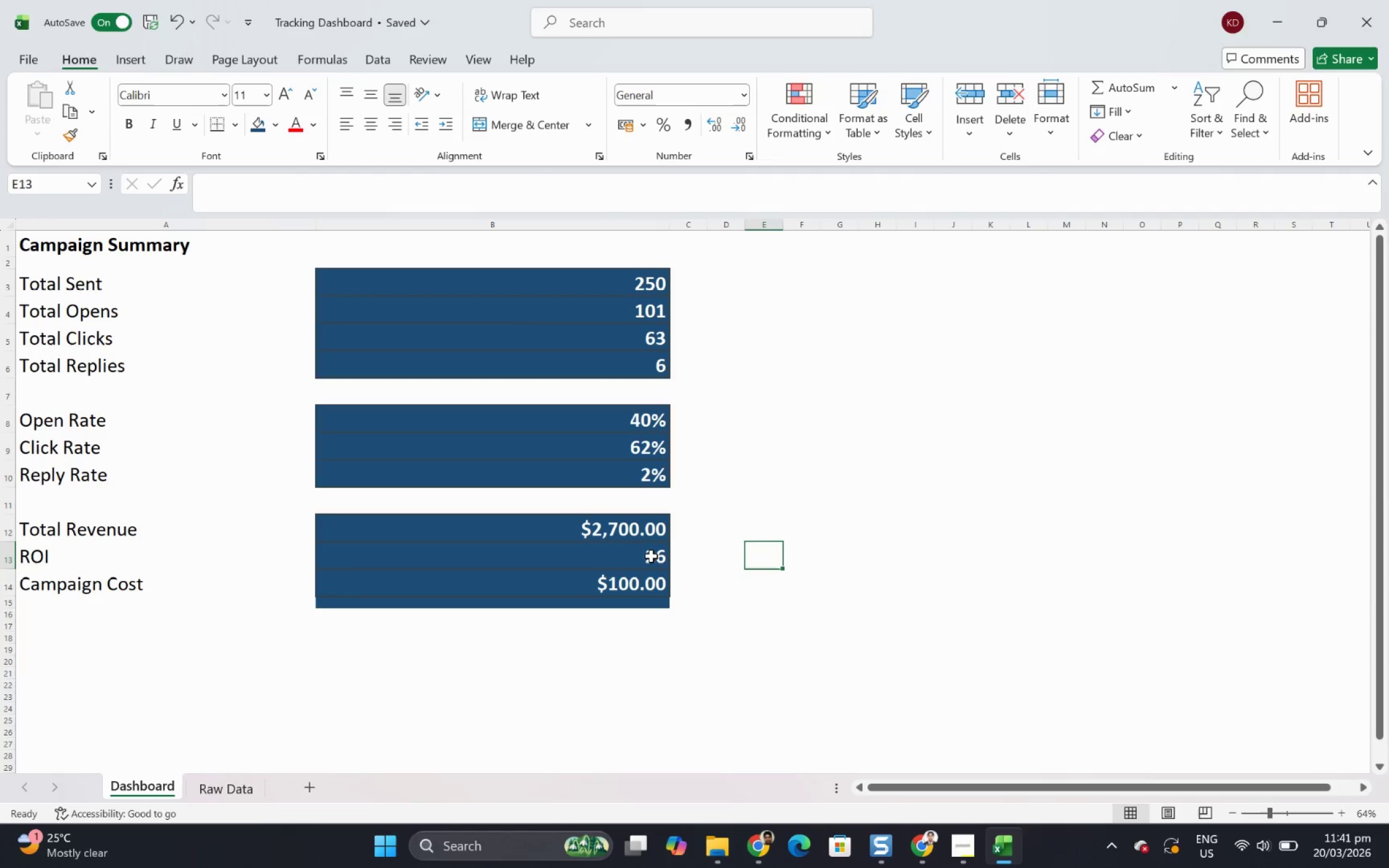 
left_click([637, 556])
 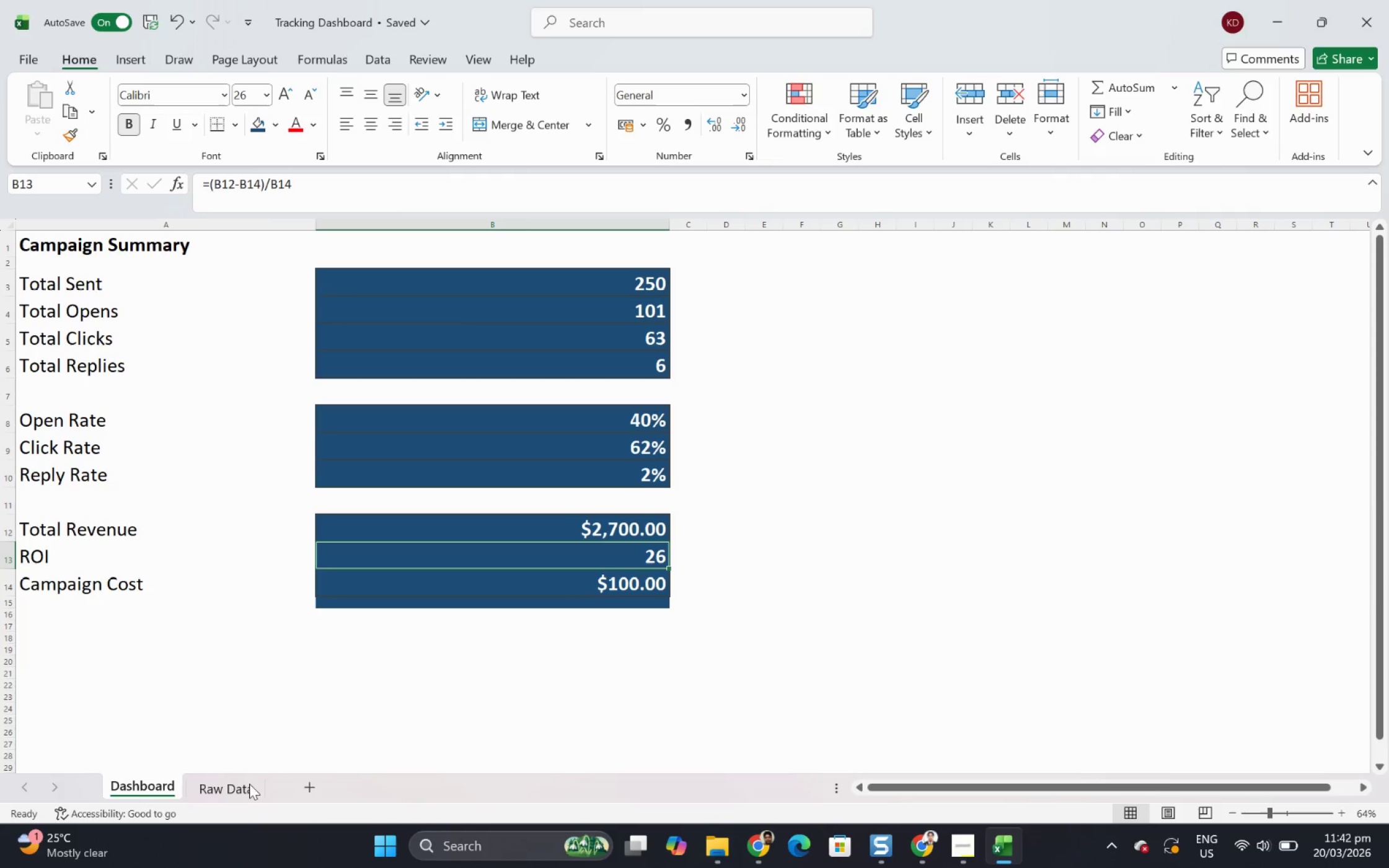 
left_click([245, 795])
 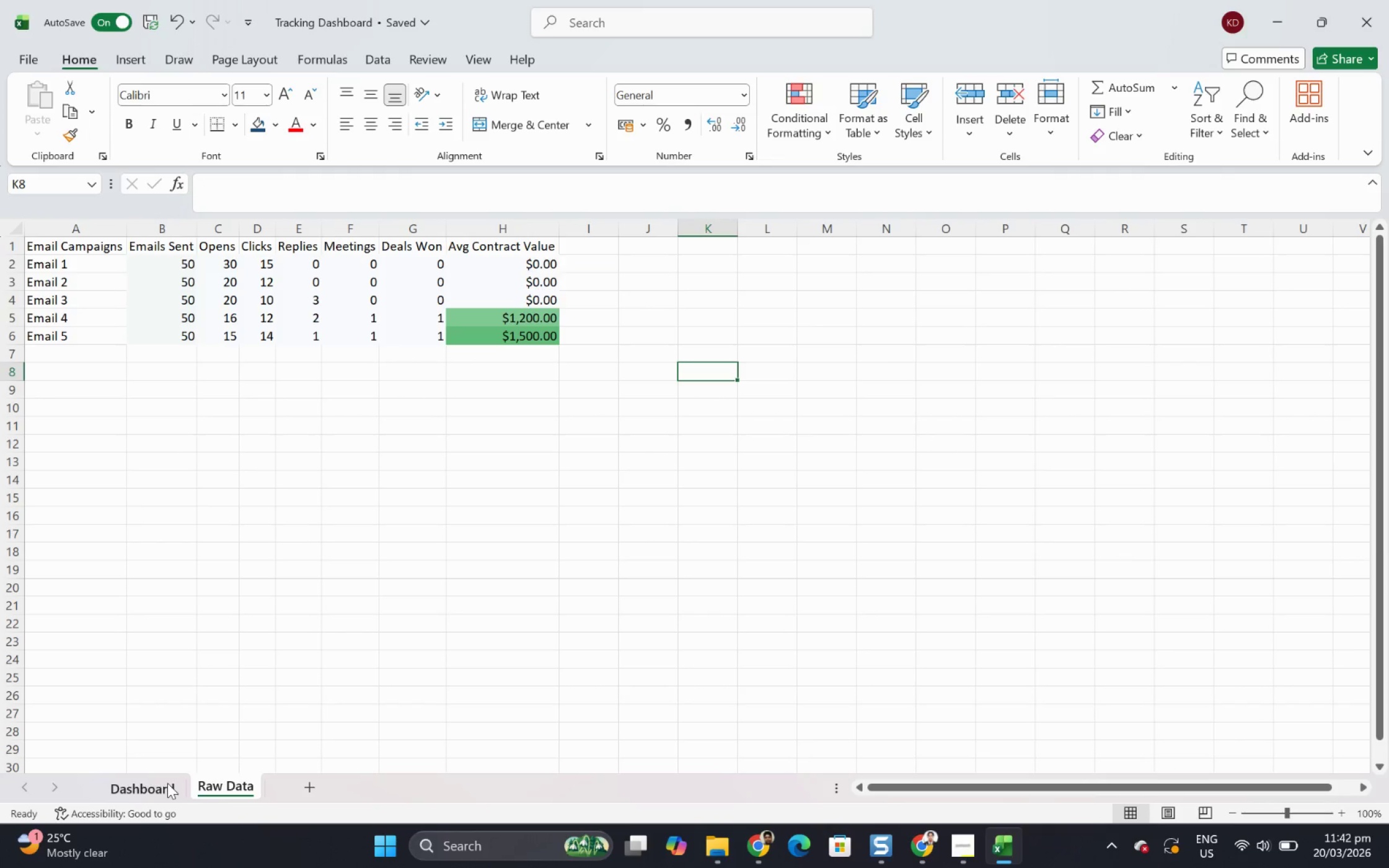 
left_click([167, 783])
 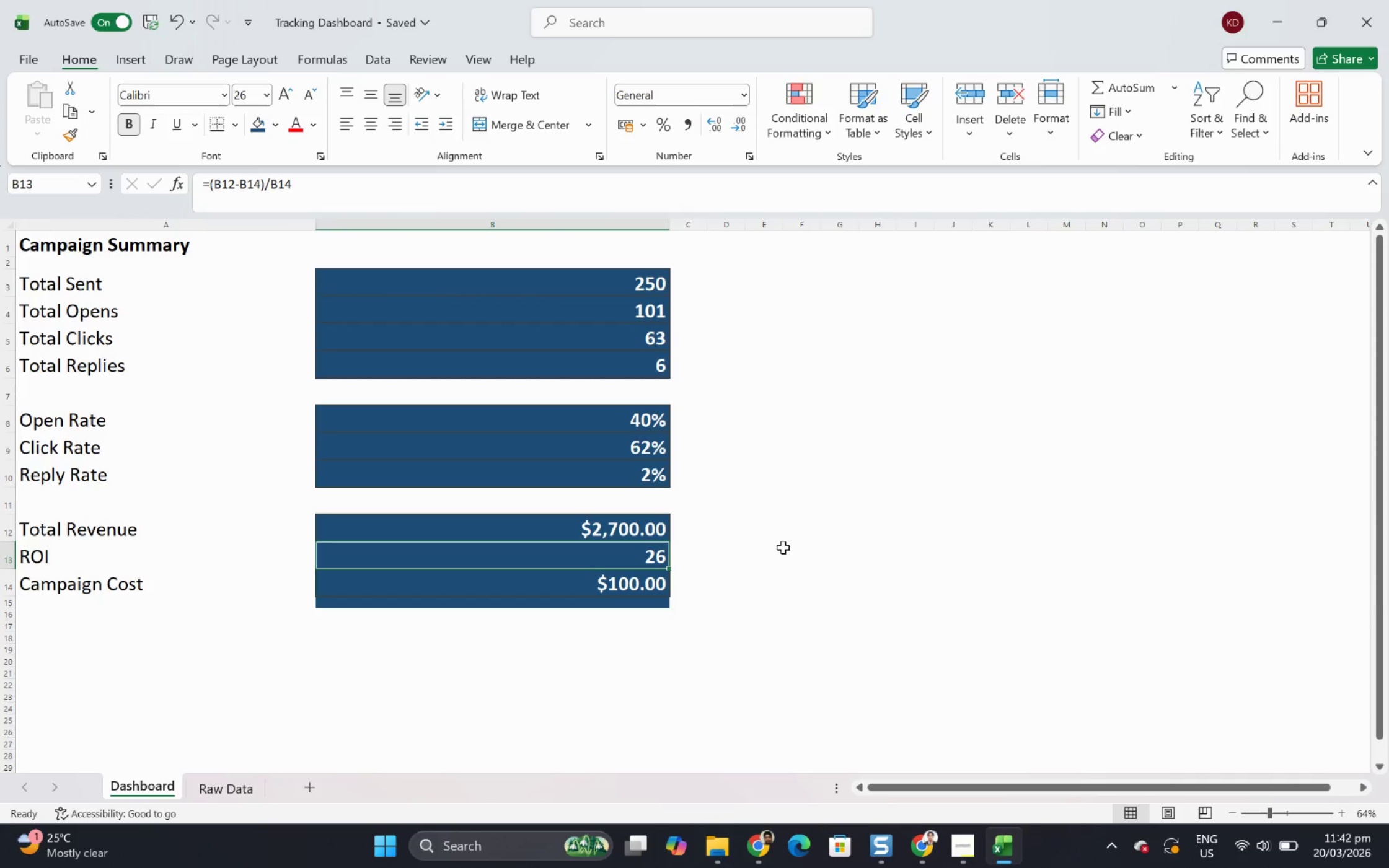 
scroll: coordinate [906, 600], scroll_direction: up, amount: 2.0
 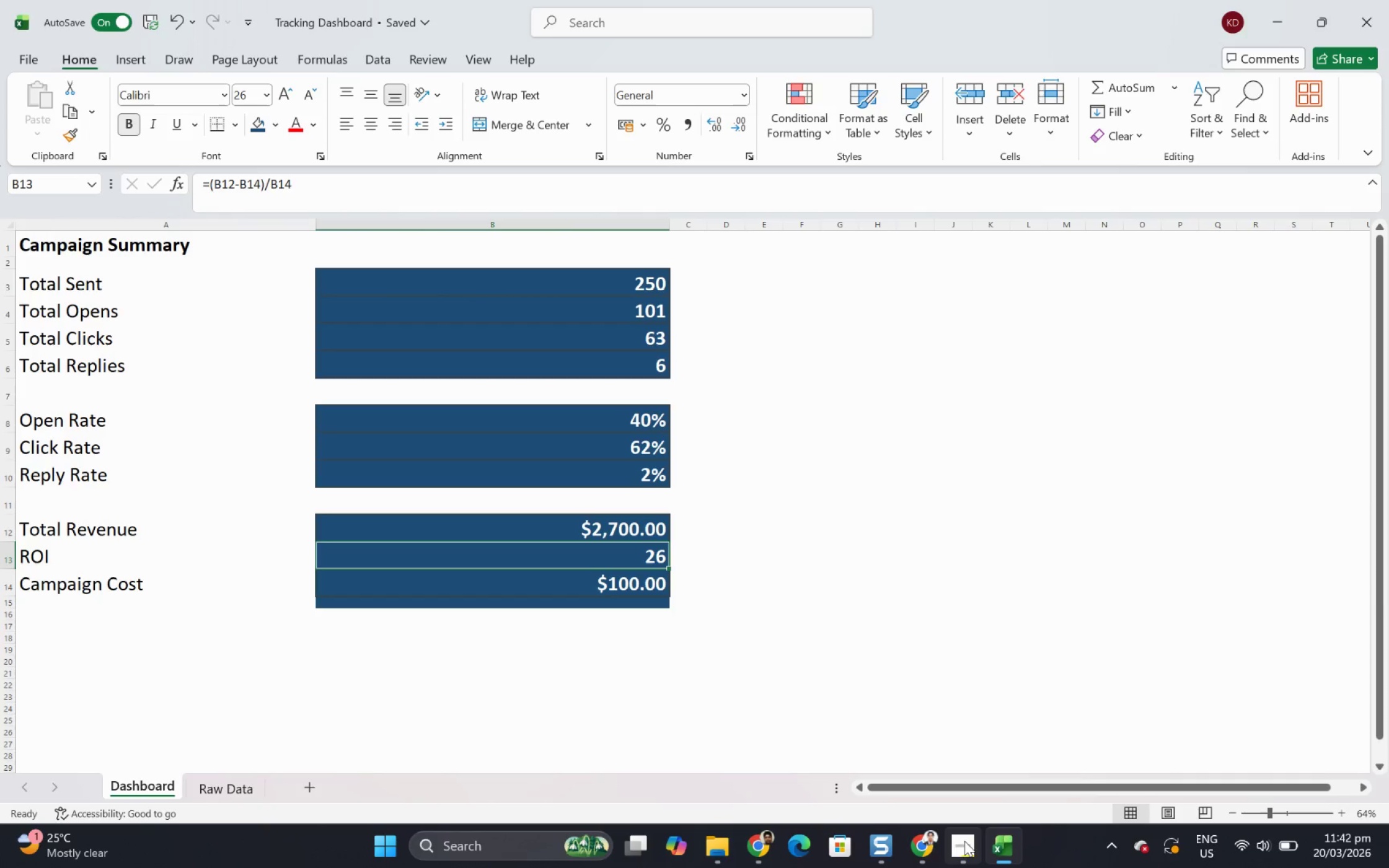 
left_click([964, 840])